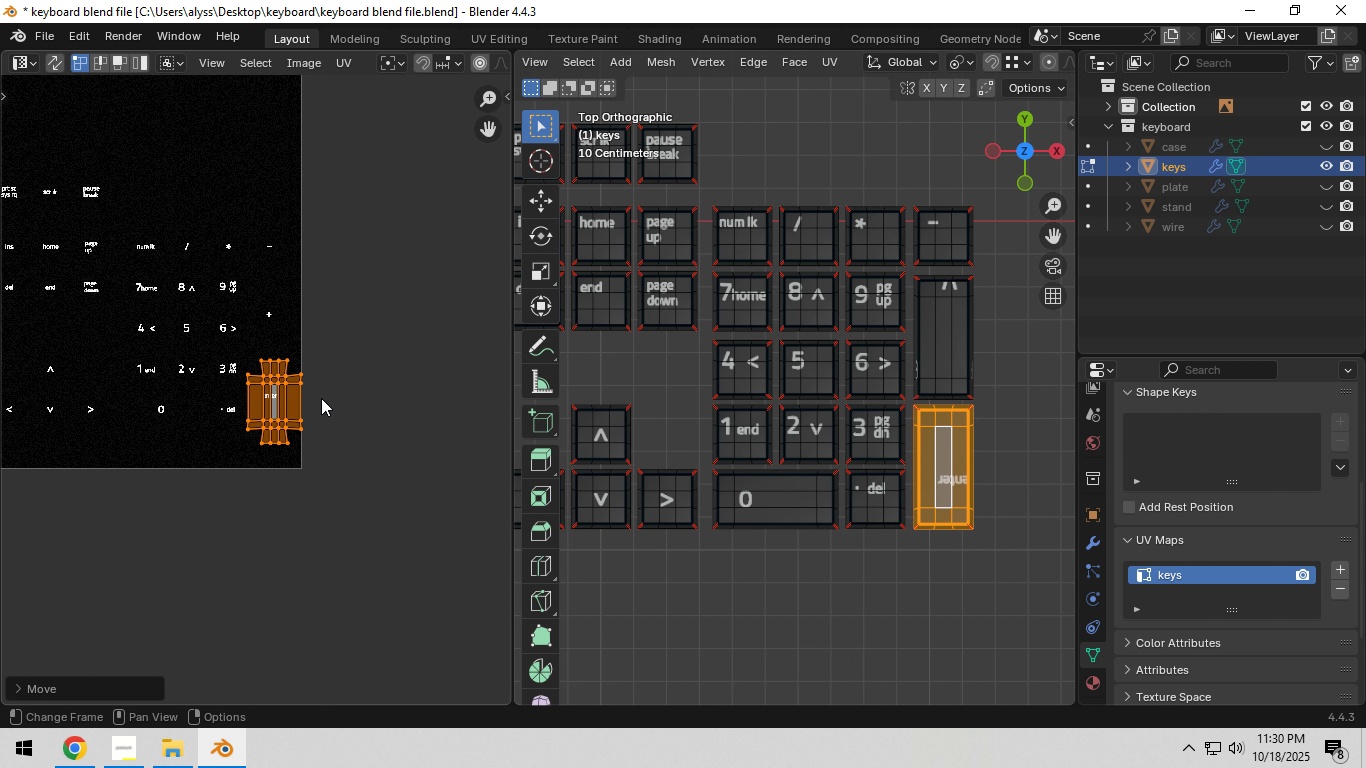 
scroll: coordinate [323, 401], scroll_direction: up, amount: 8.0
 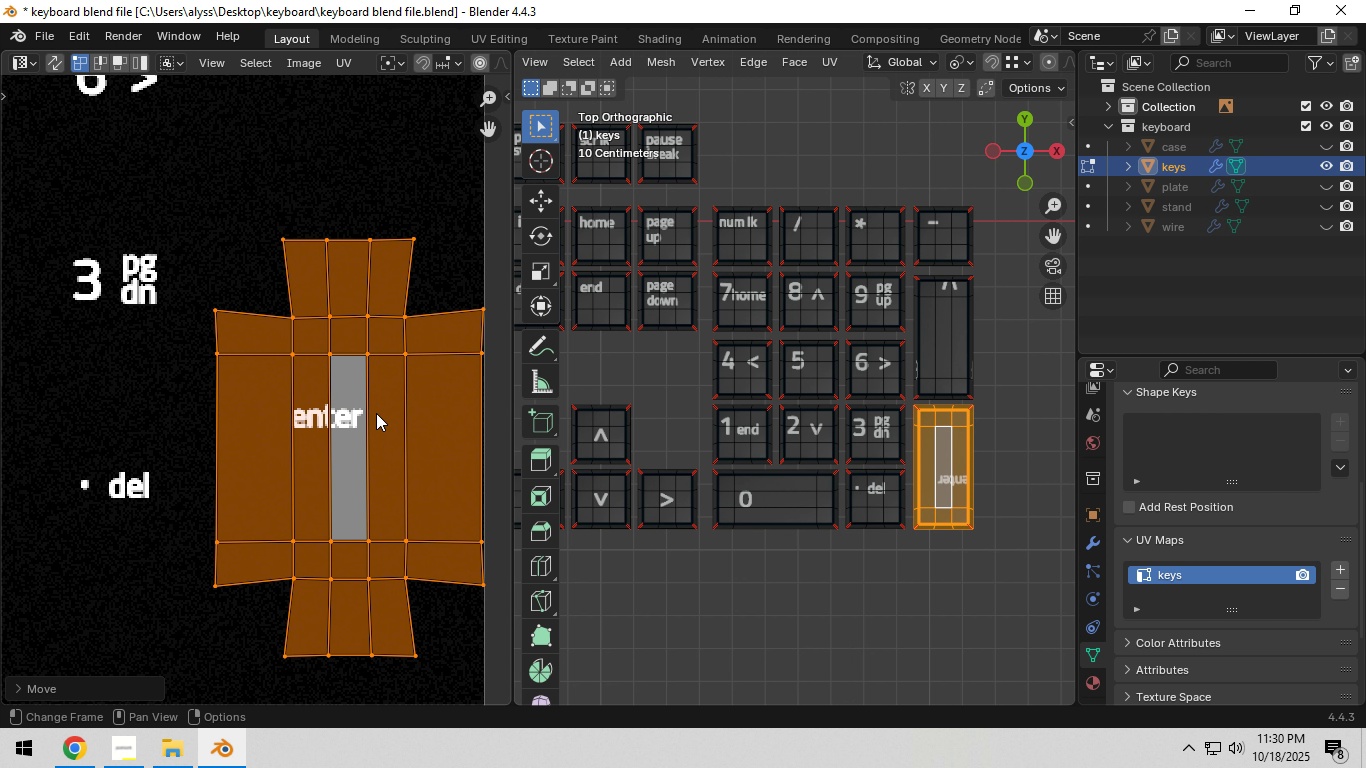 
key(Shift+ShiftLeft)
 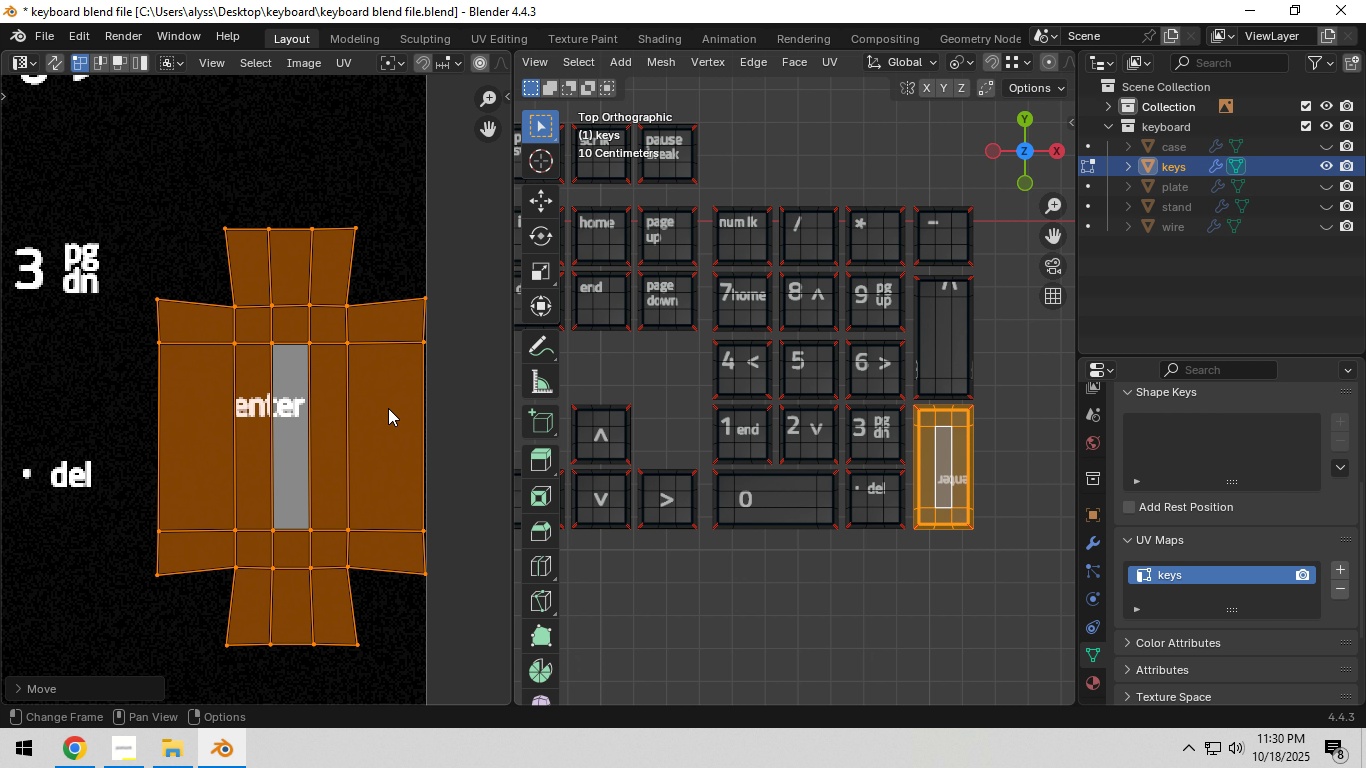 
key(R)
 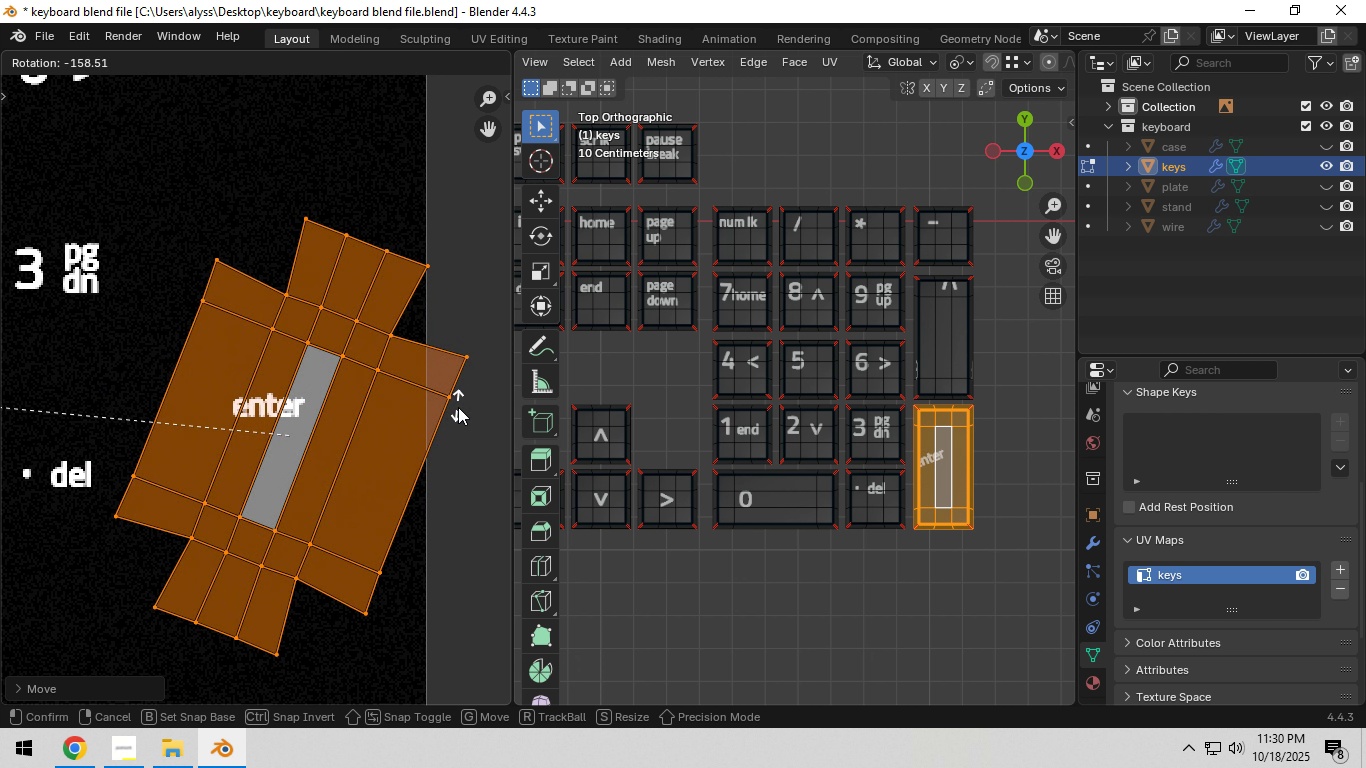 
hold_key(key=ControlLeft, duration=1.53)
left_click([473, 529])
 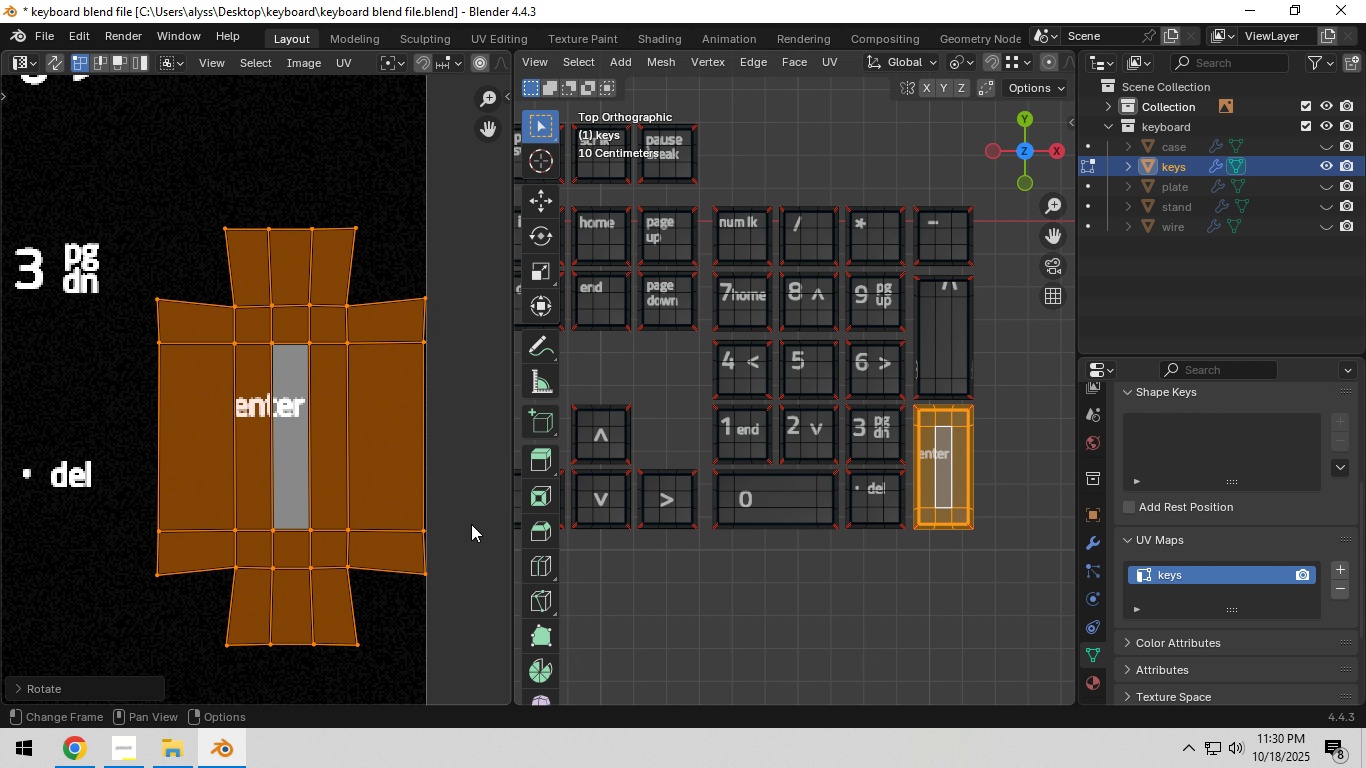 
key(Control+ControlLeft)
 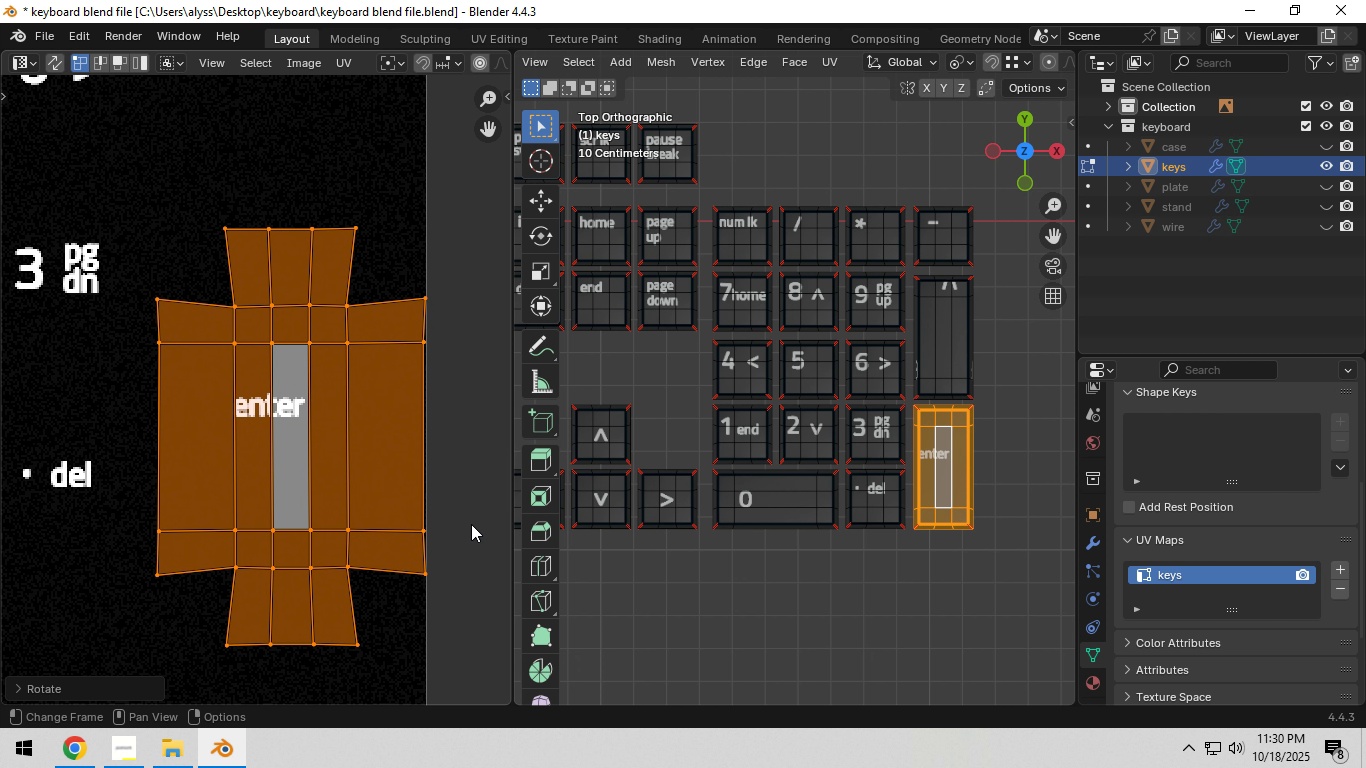 
key(Control+ControlLeft)
 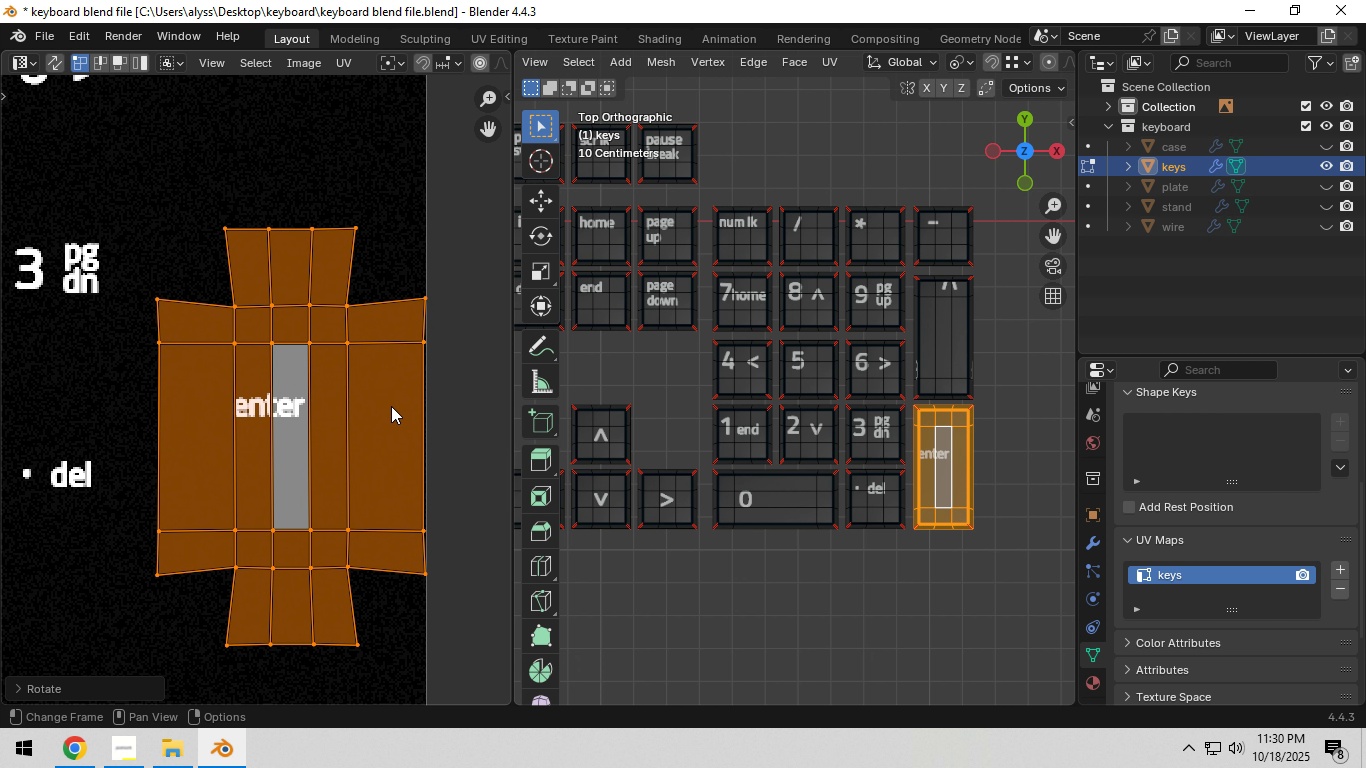 
key(G)
 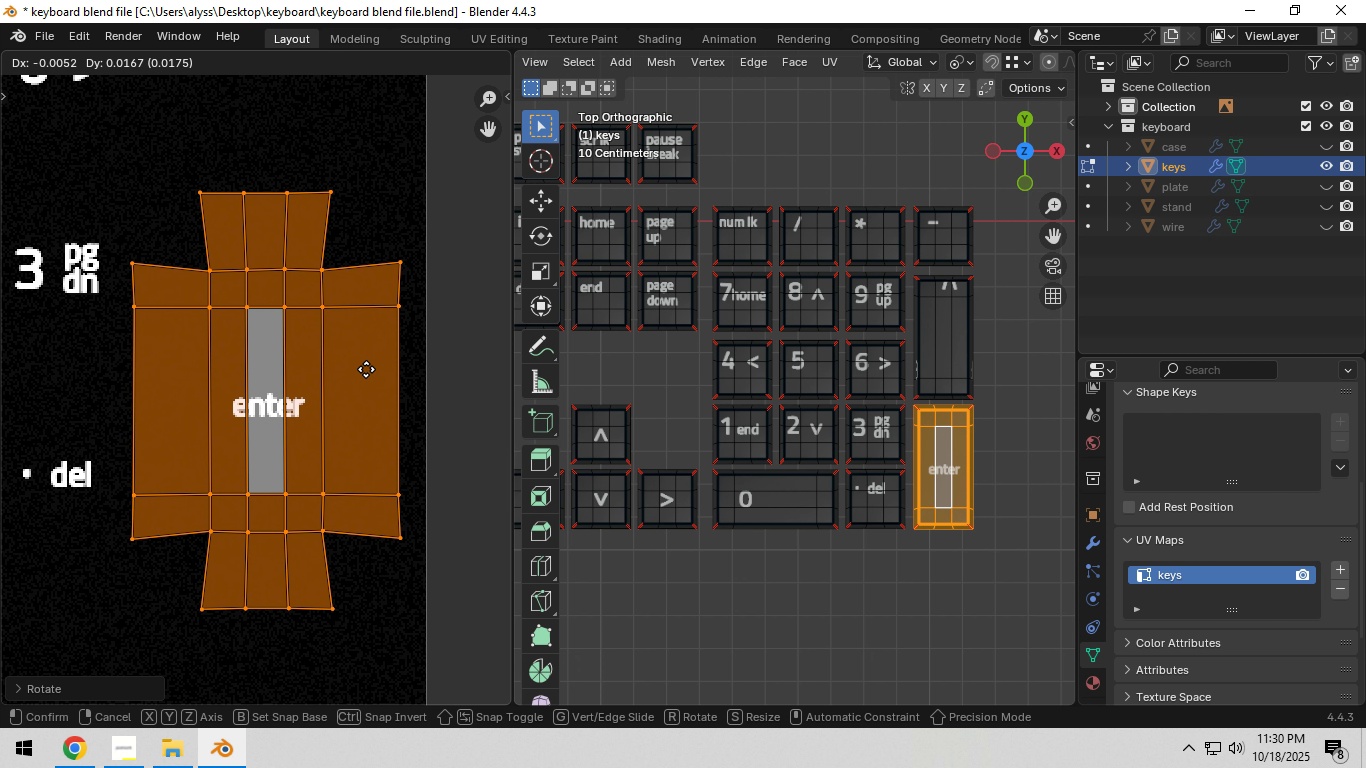 
left_click([368, 368])
 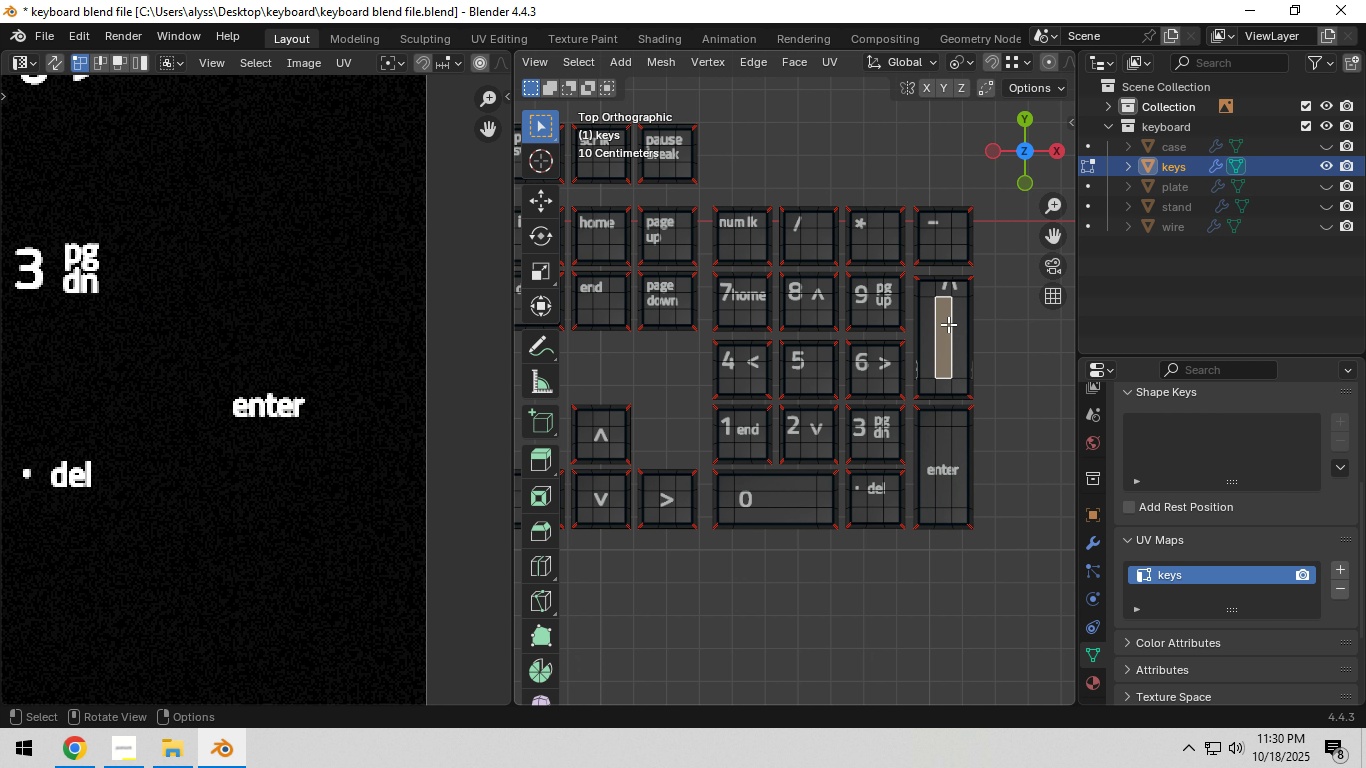 
left_click([948, 324])
 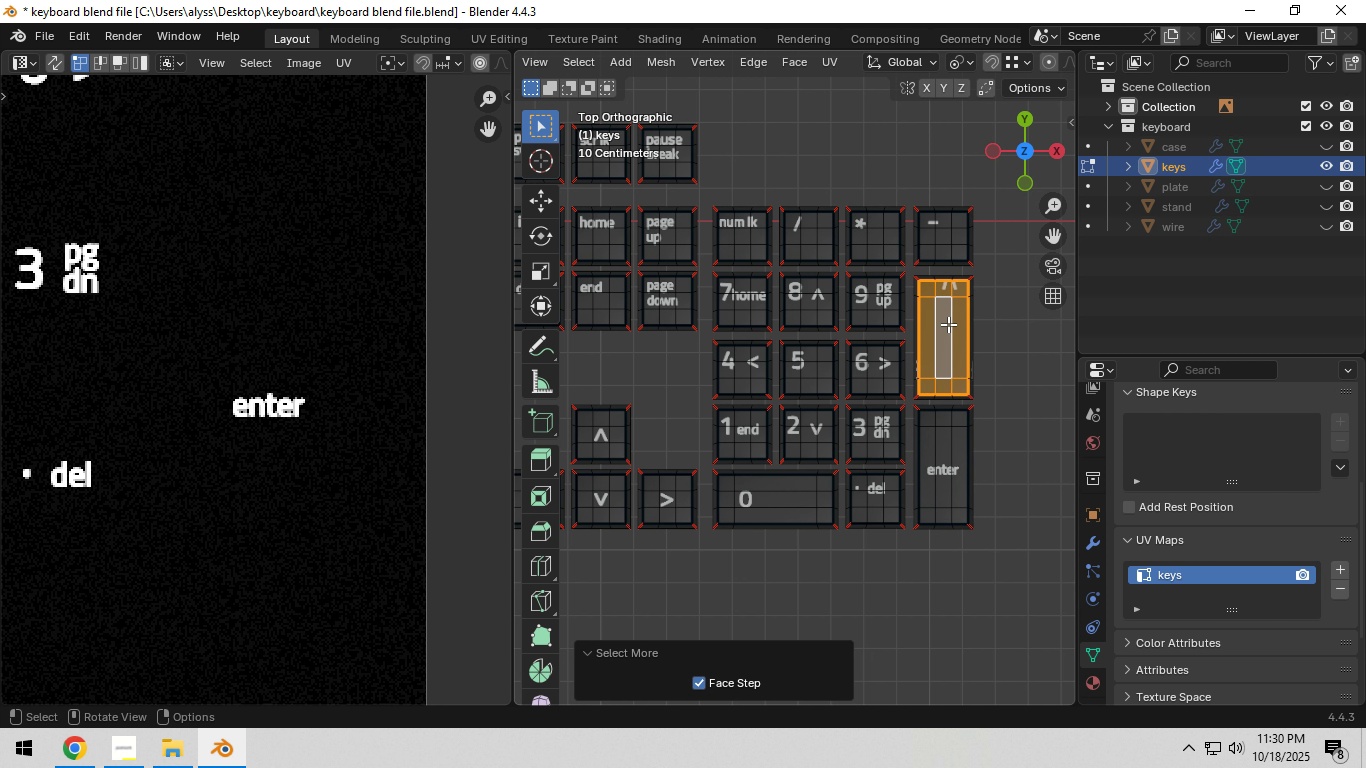 
 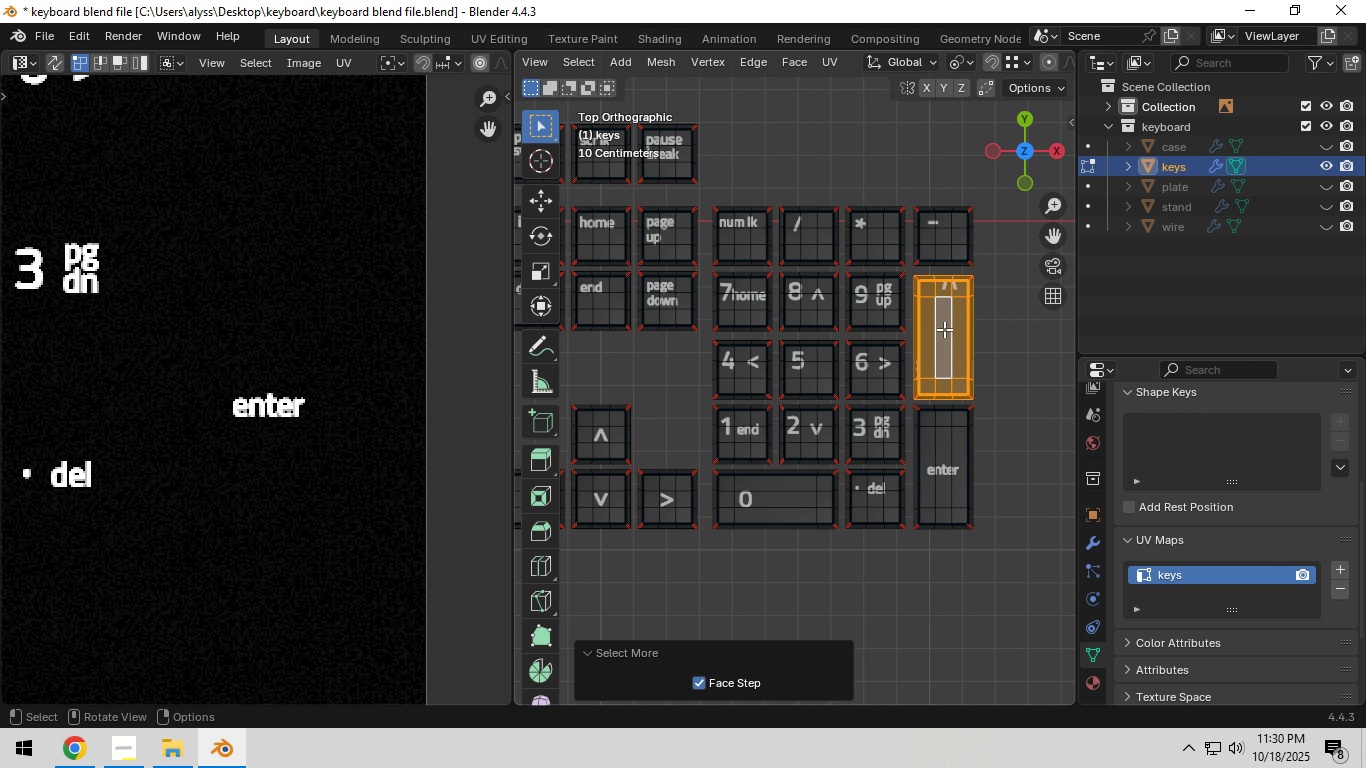 
triple_click([943, 329])
 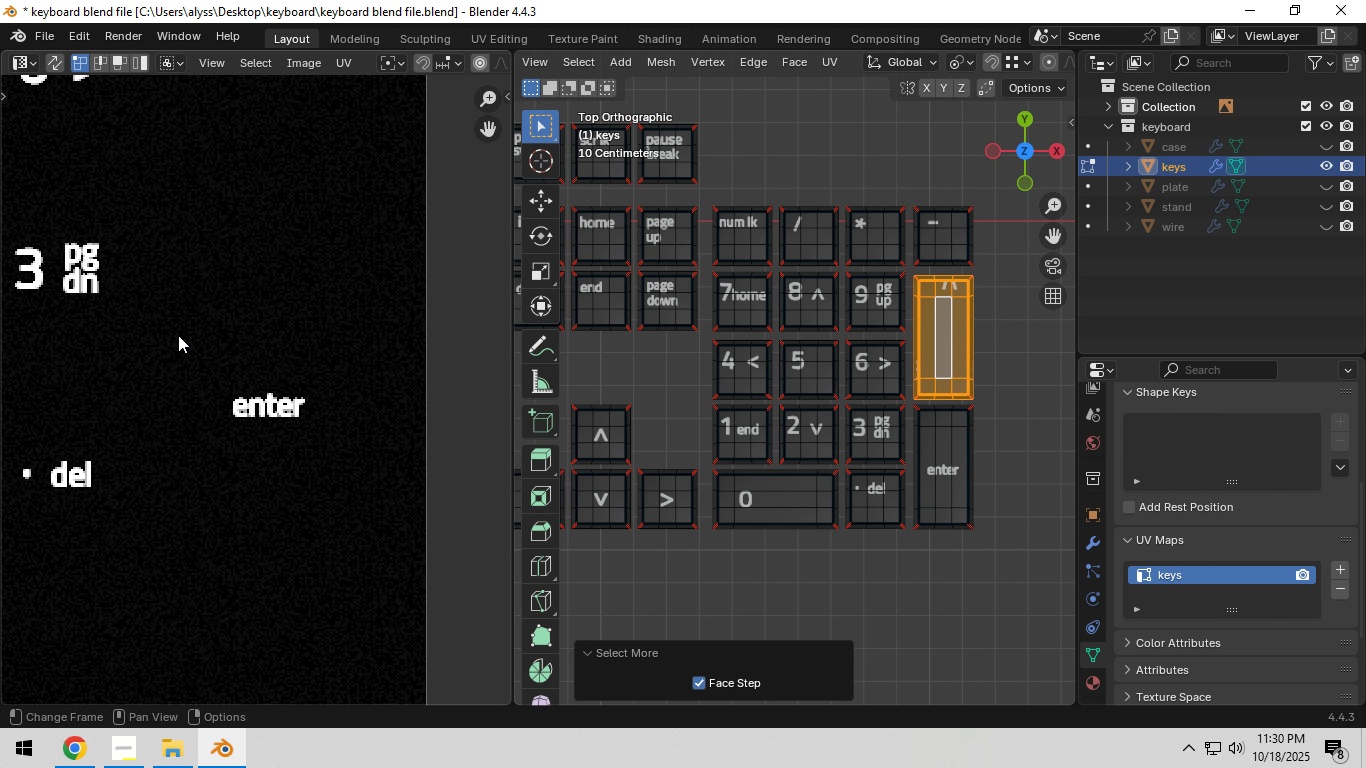 
scroll: coordinate [183, 334], scroll_direction: down, amount: 10.0
 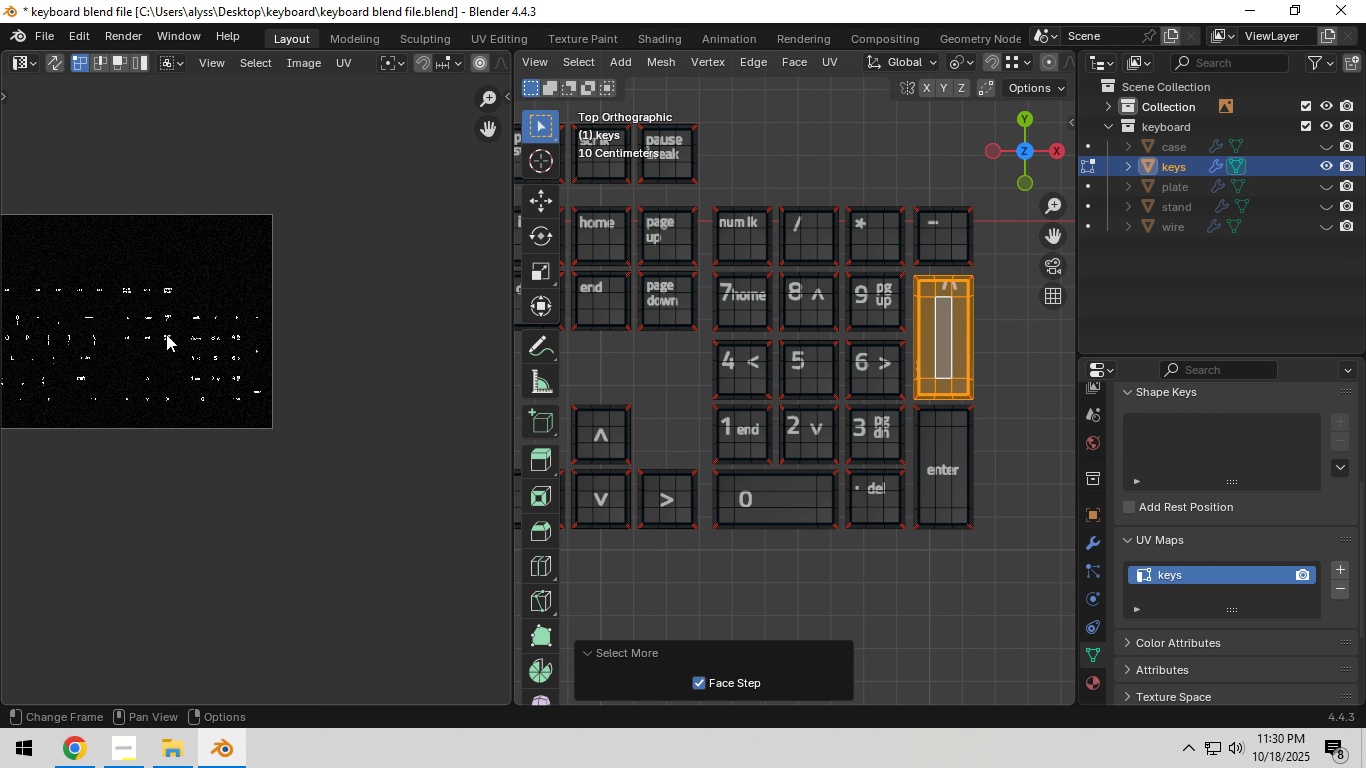 
hold_key(key=ShiftLeft, duration=0.43)
 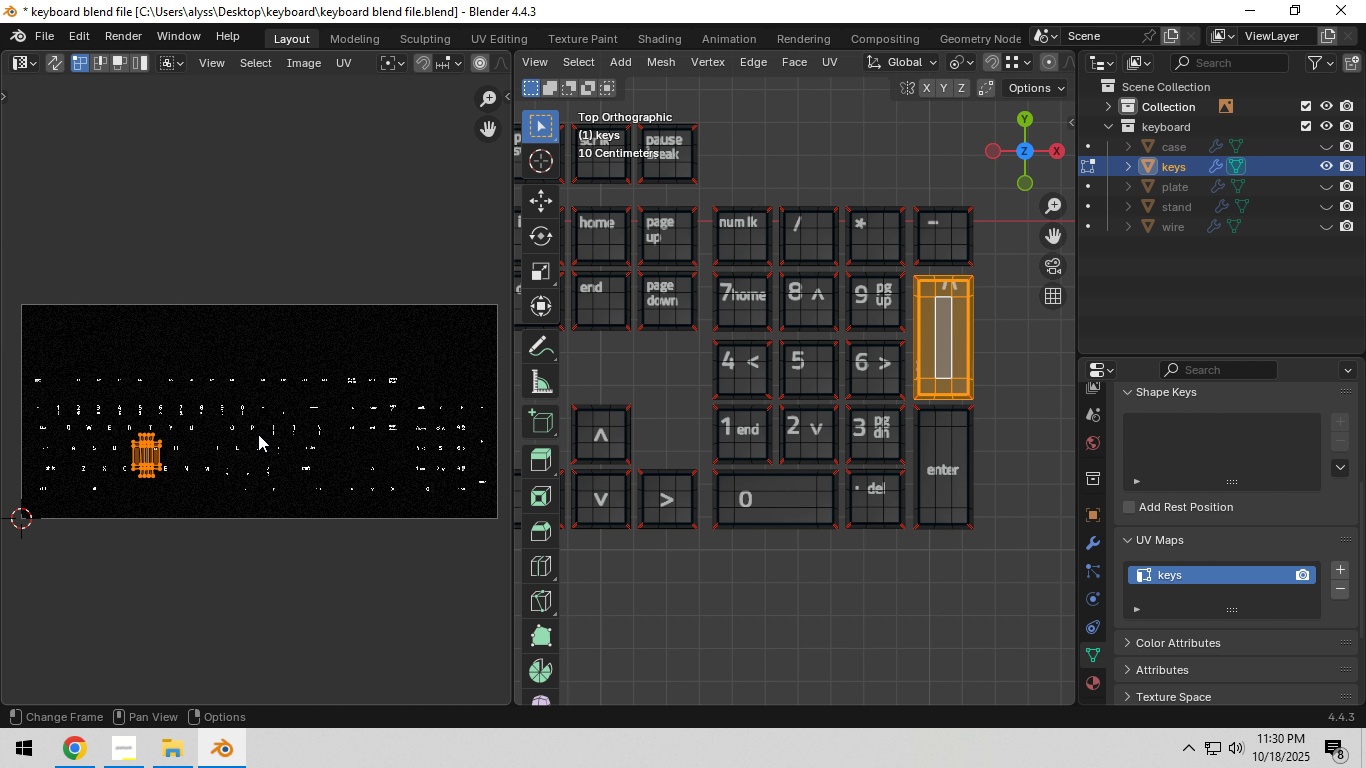 
type(ag)
 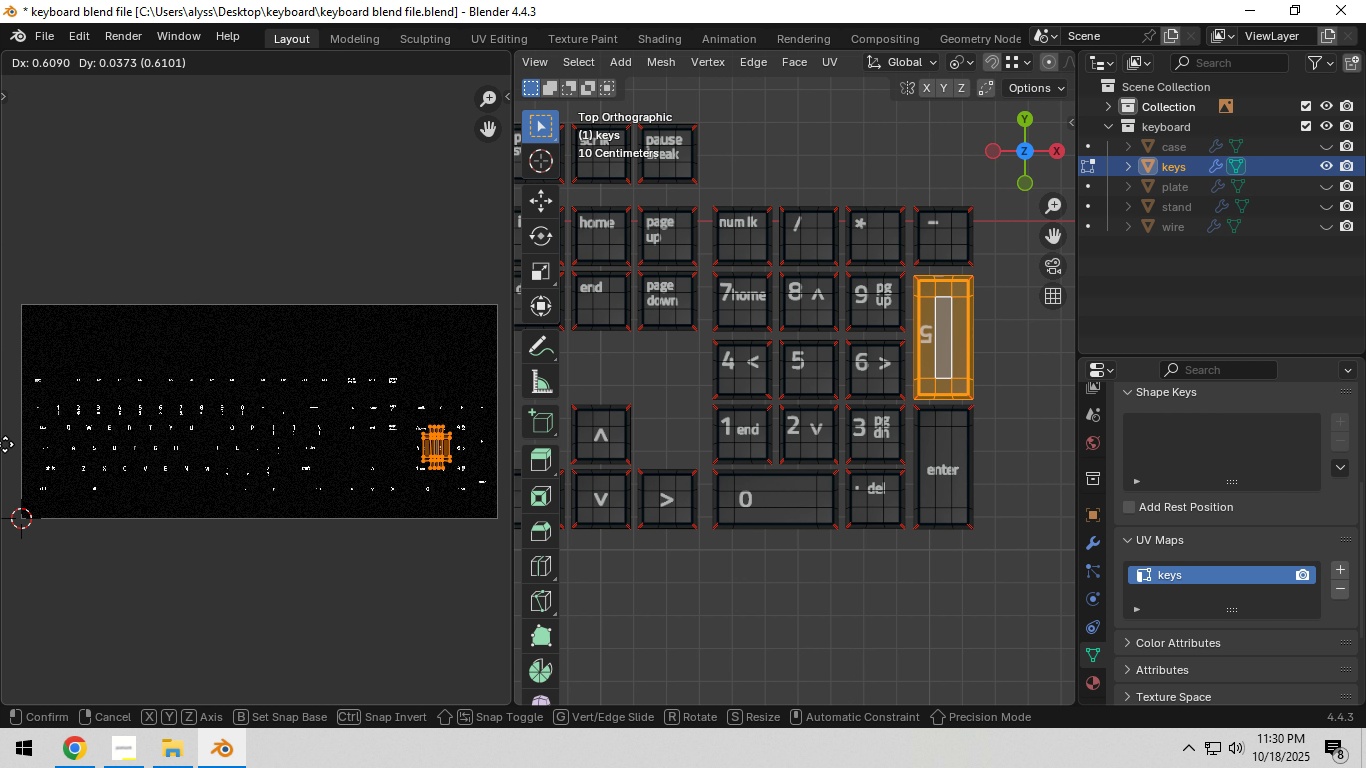 
left_click([5, 444])
 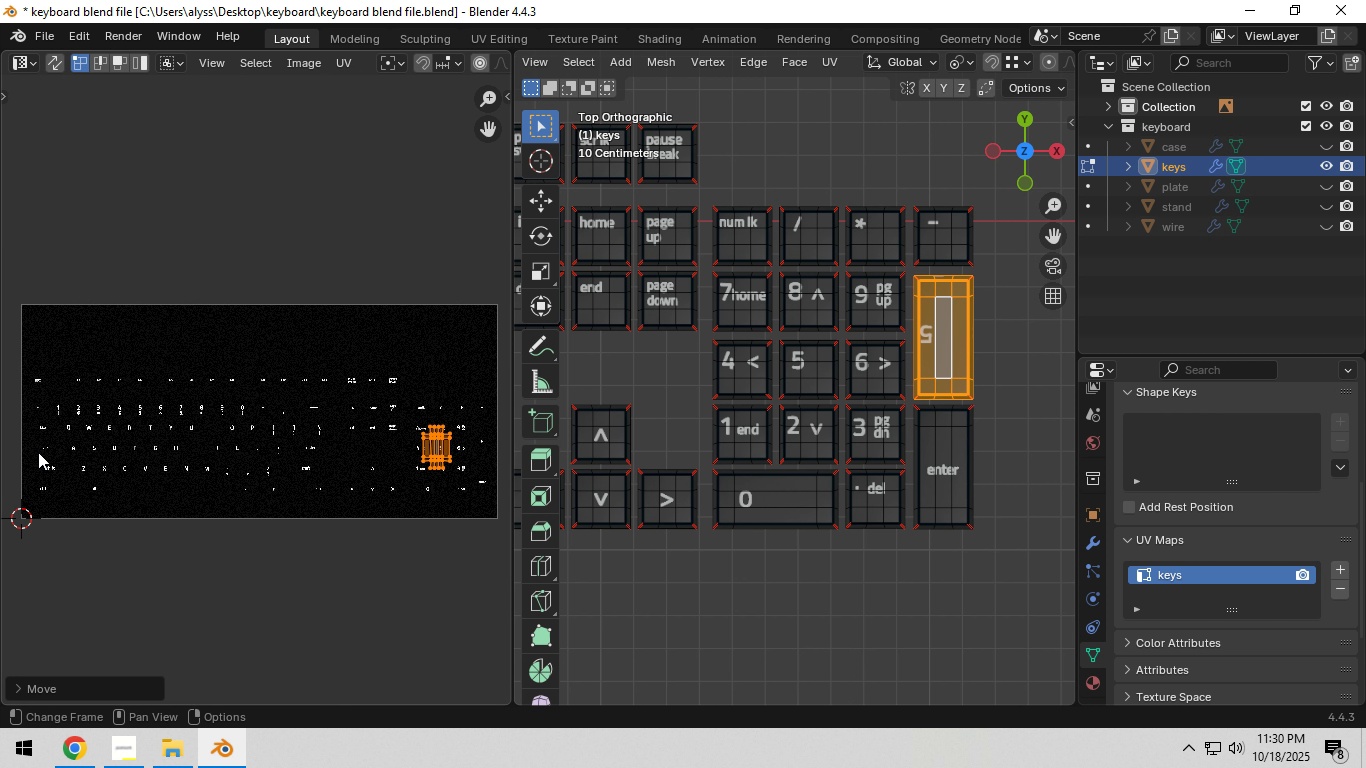 
hold_key(key=ShiftLeft, duration=0.53)
 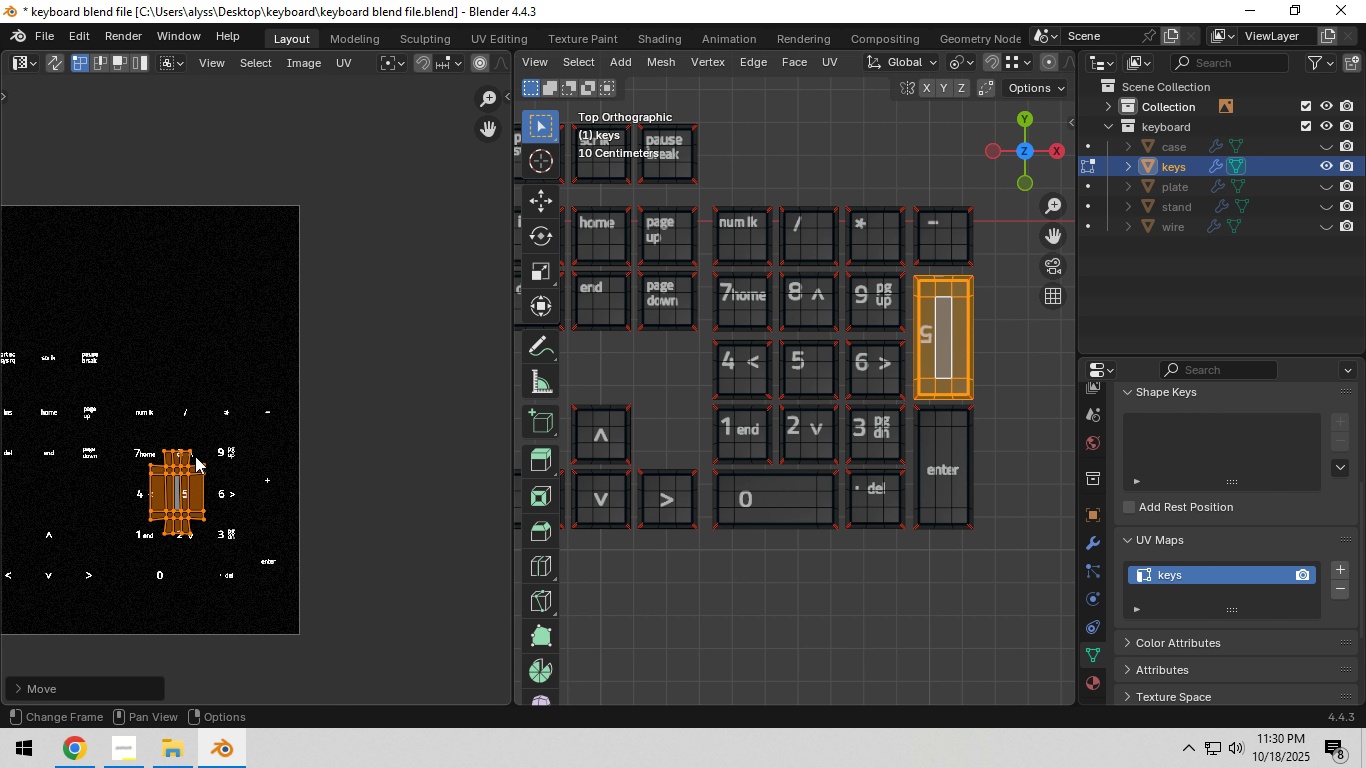 
scroll: coordinate [195, 456], scroll_direction: up, amount: 5.0
 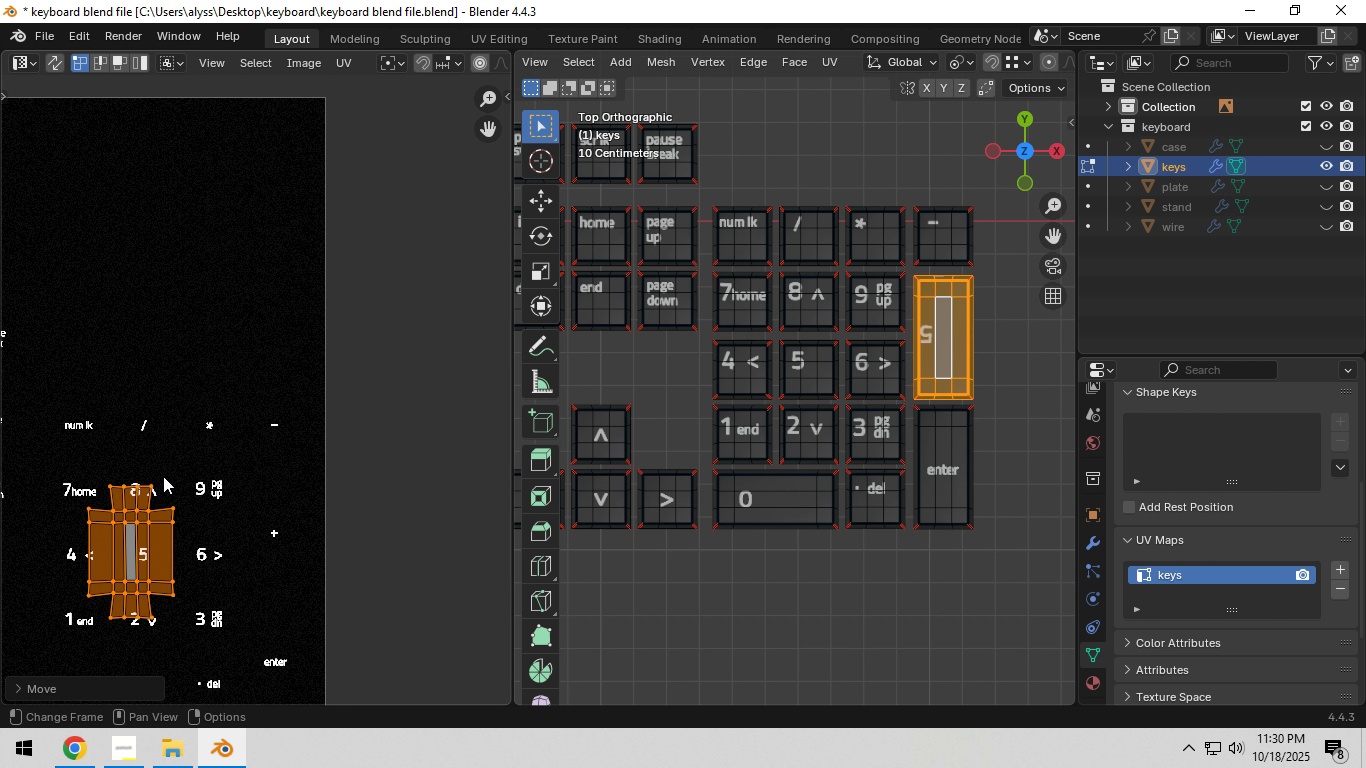 
key(G)
 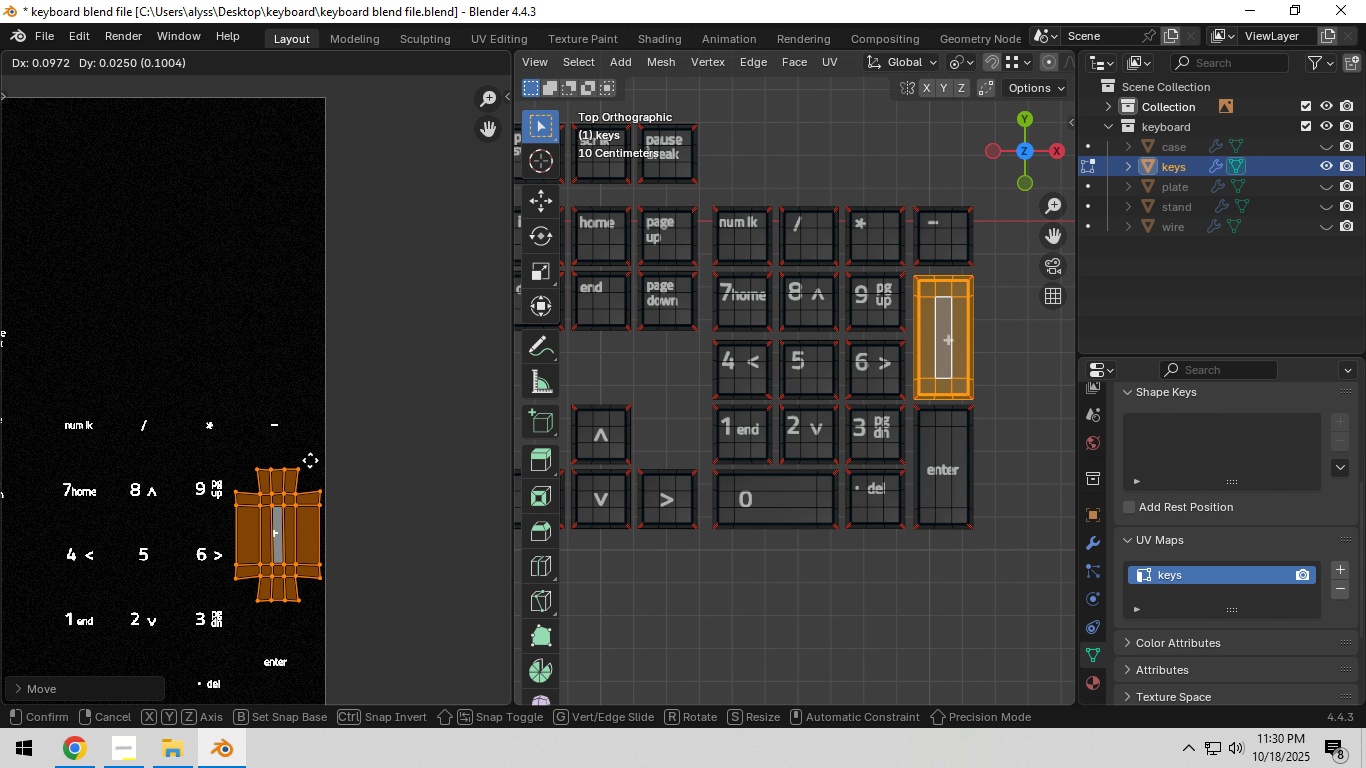 
left_click([310, 460])
 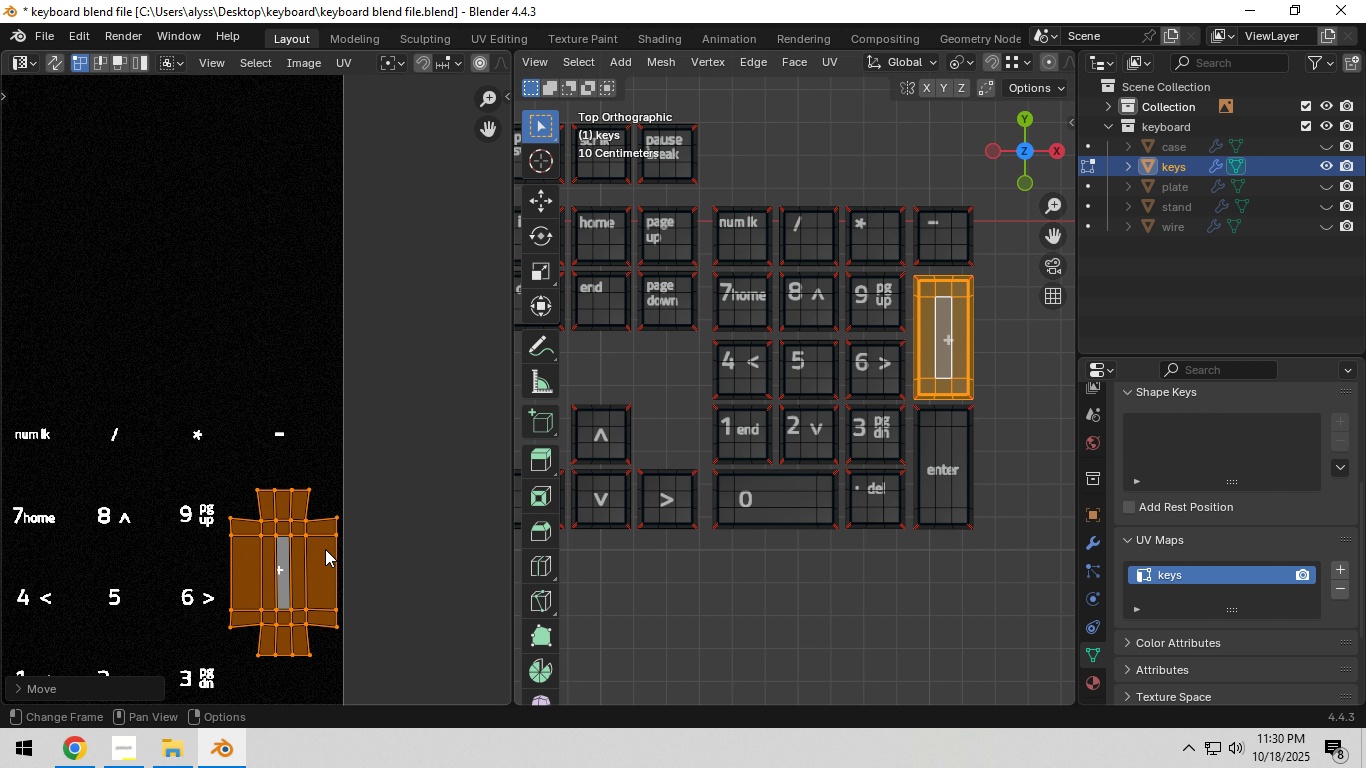 
scroll: coordinate [325, 549], scroll_direction: up, amount: 3.0
 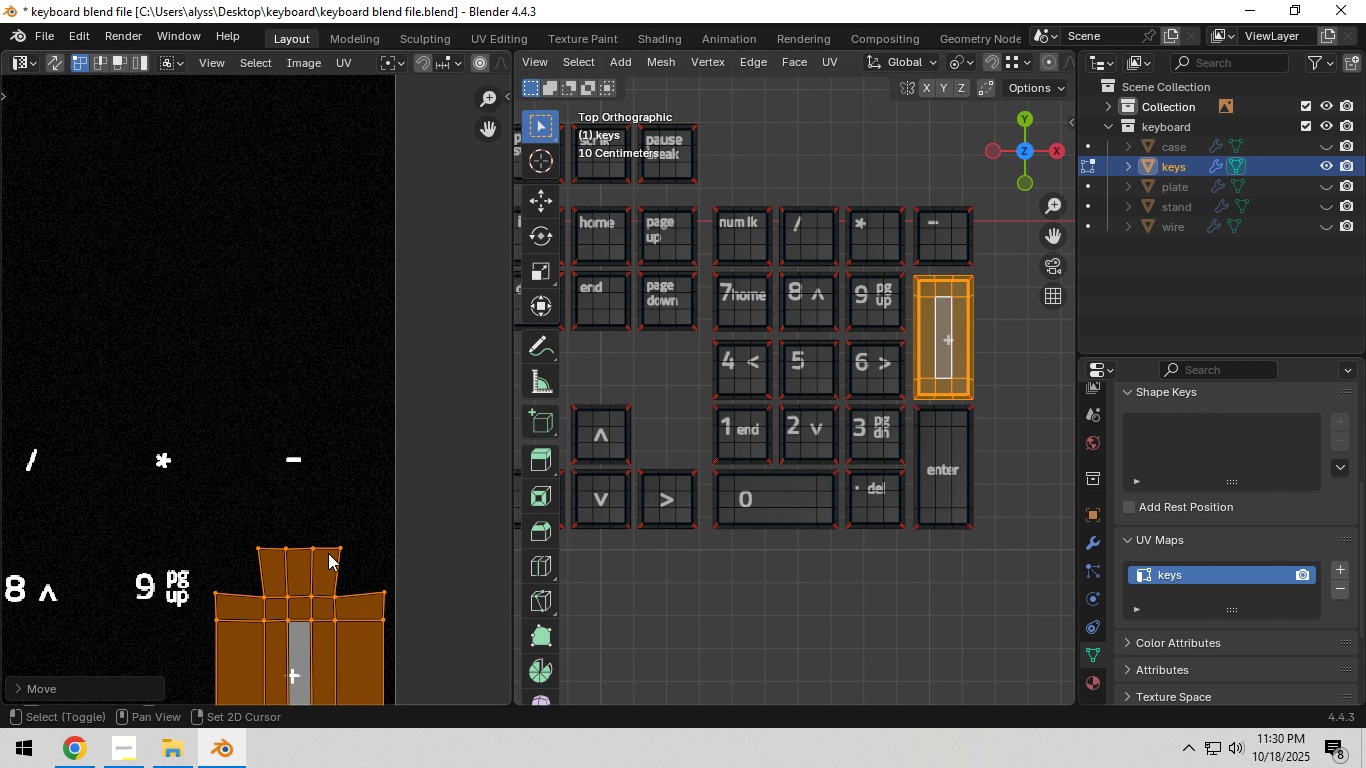 
hold_key(key=ShiftLeft, duration=0.42)
 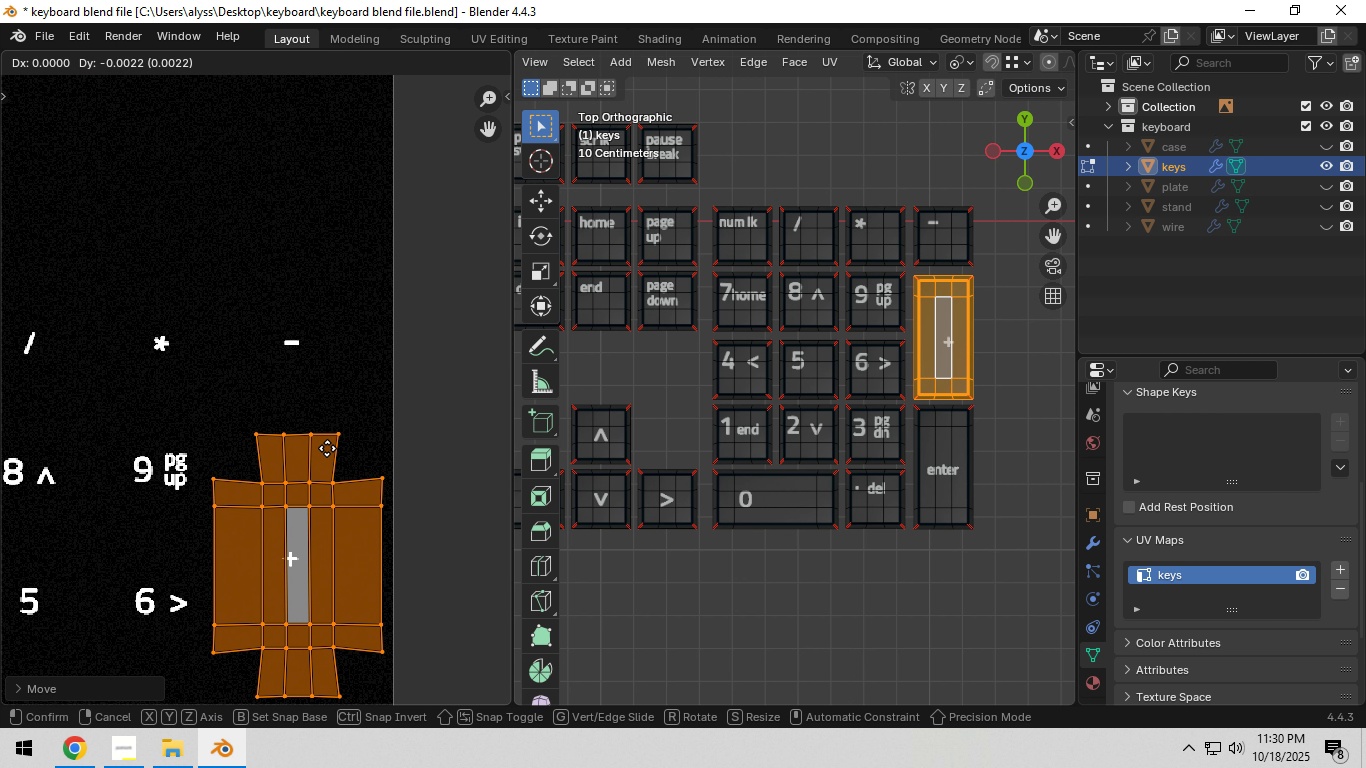 
key(G)
 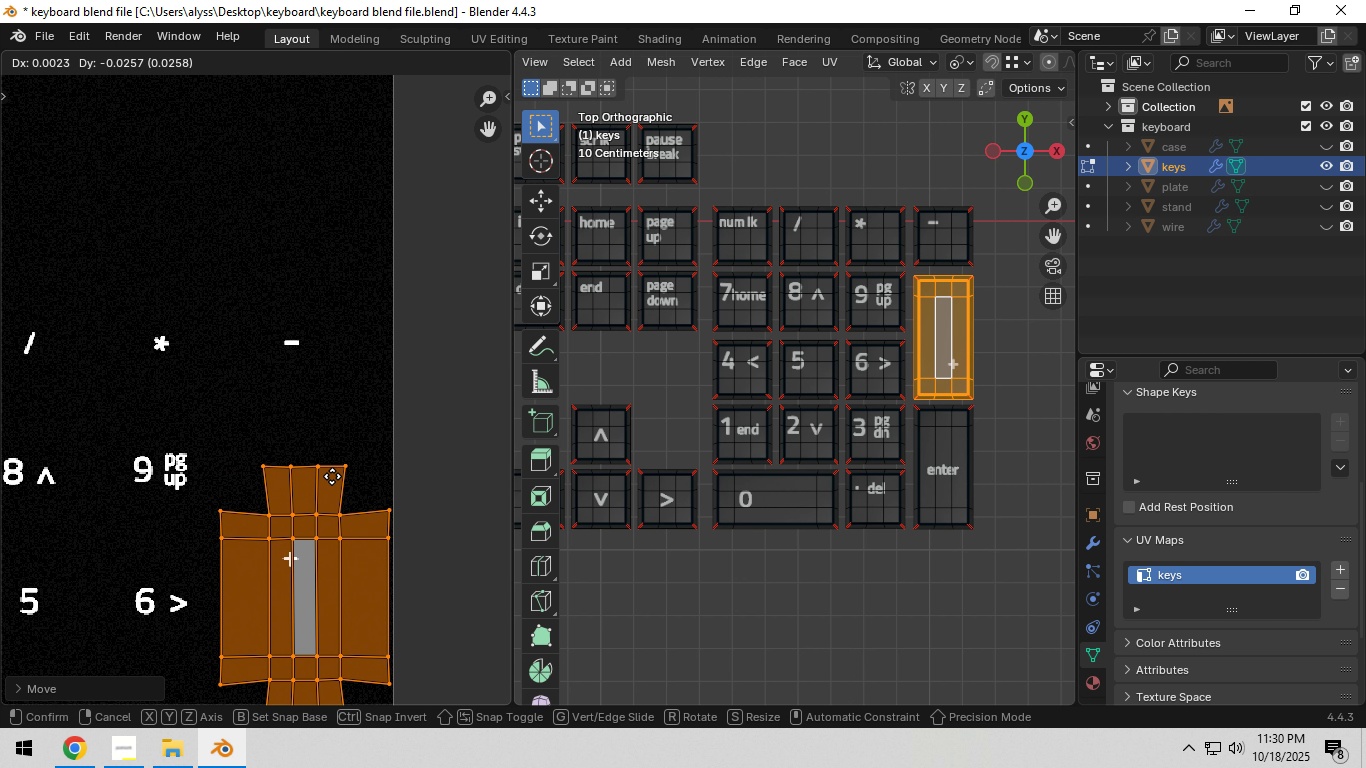 
left_click([332, 476])
 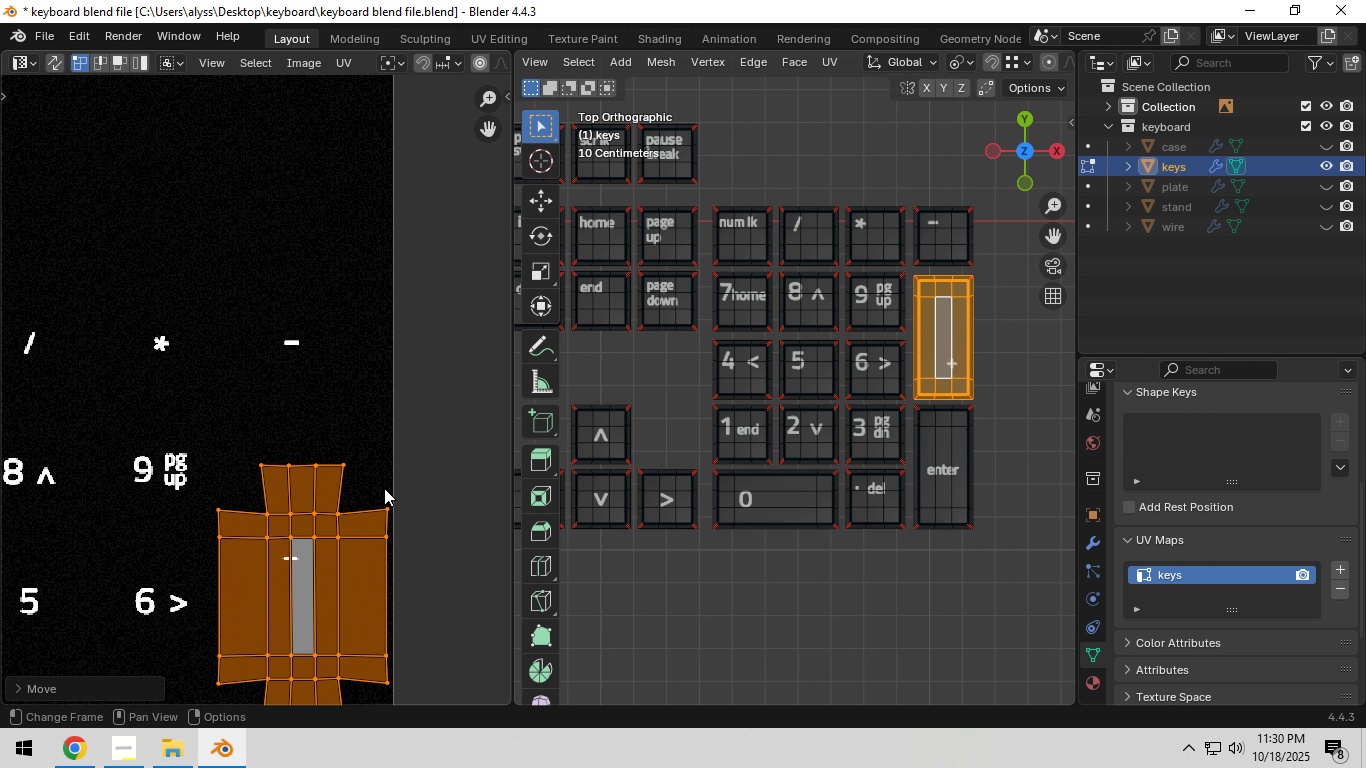 
key(R)
 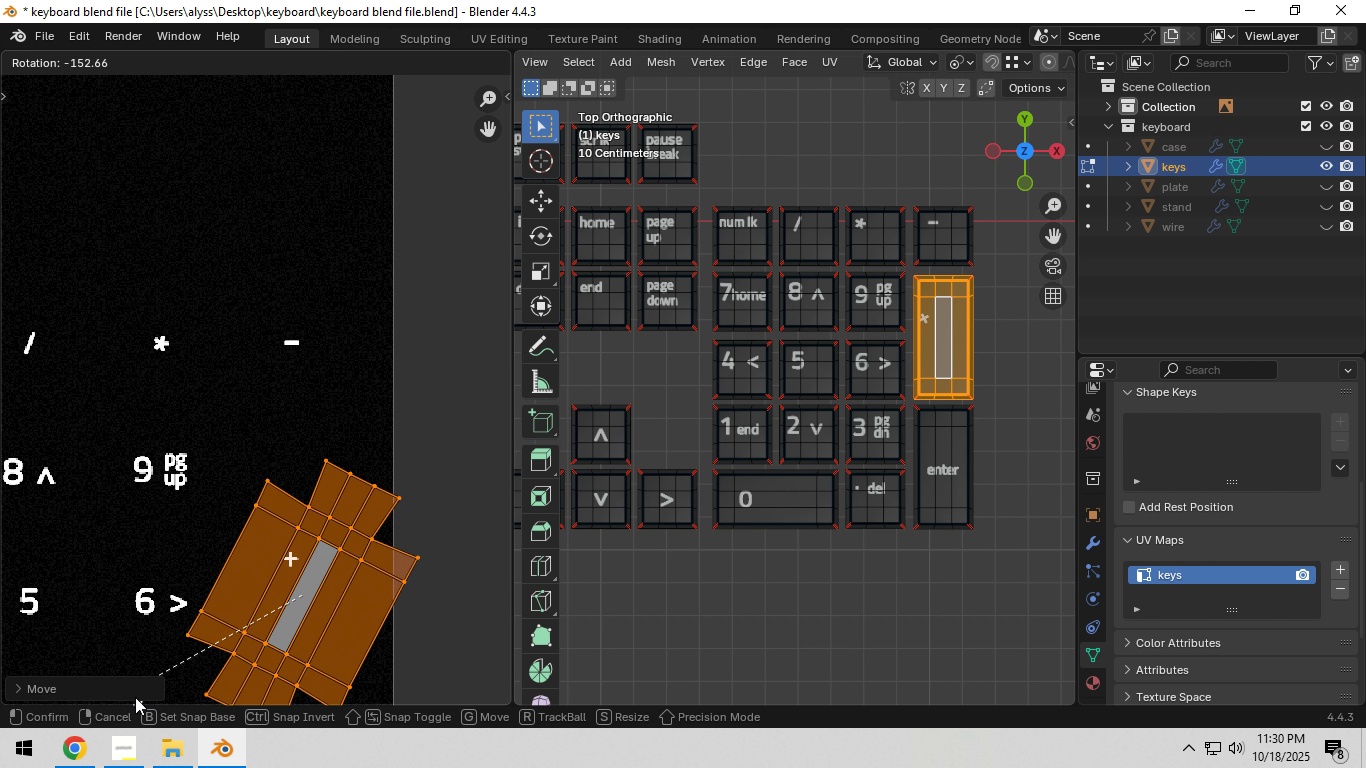 
hold_key(key=ControlLeft, duration=1.09)
left_click([169, 172])
 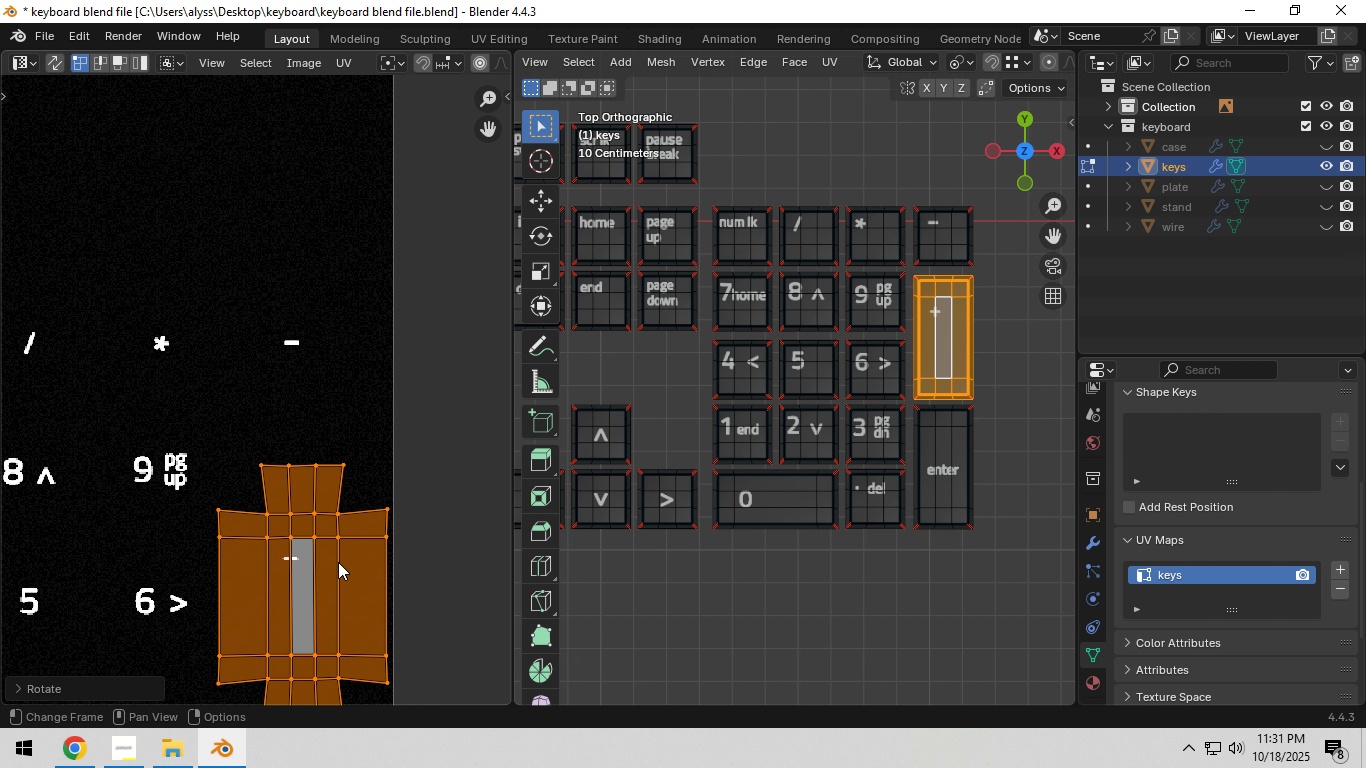 
key(G)
 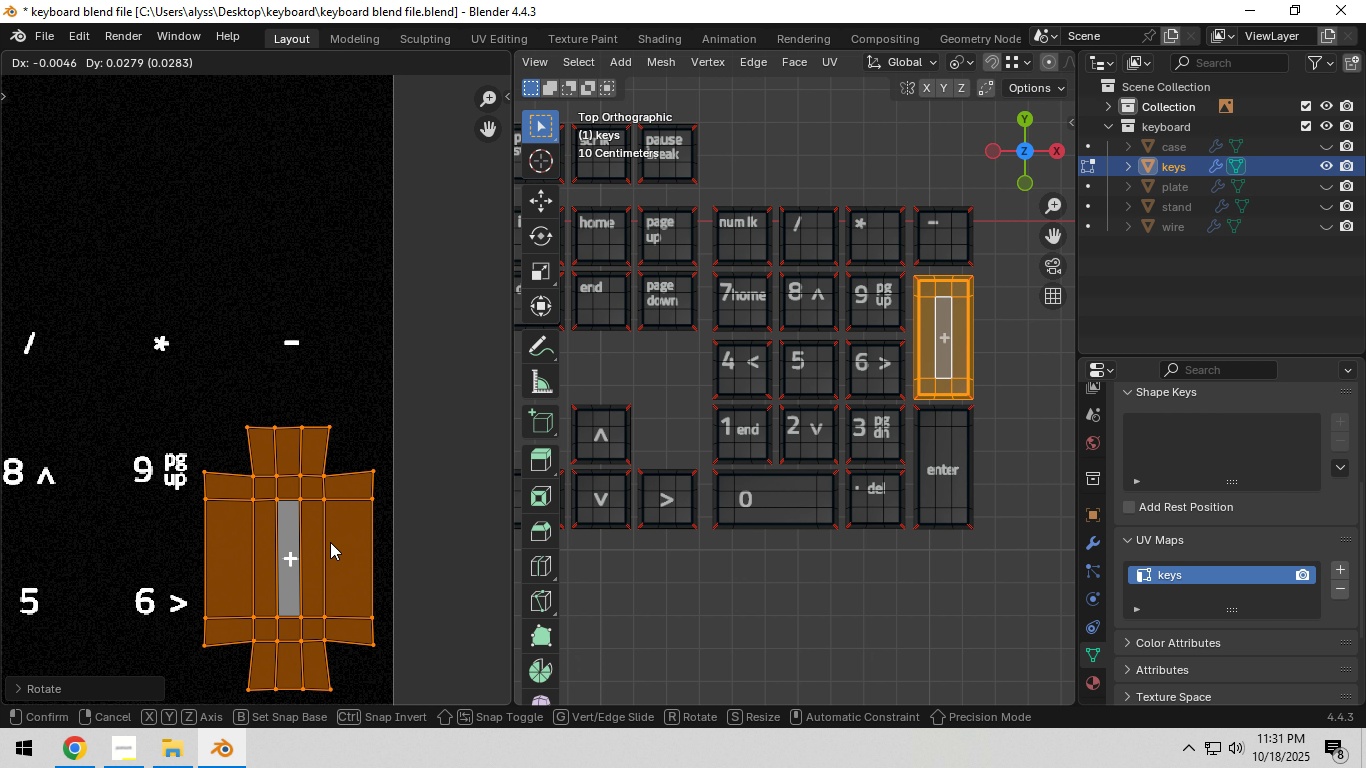 
left_click([330, 542])
 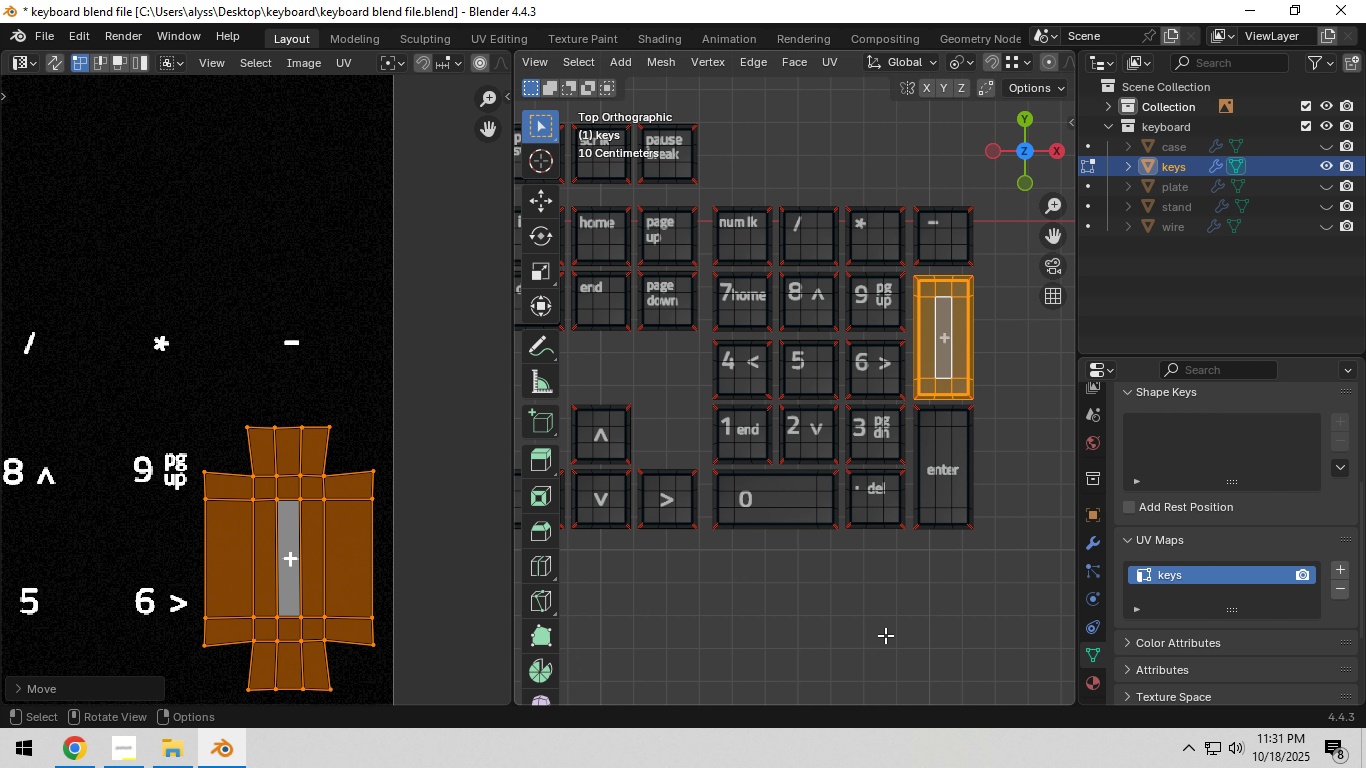 
left_click([885, 635])
 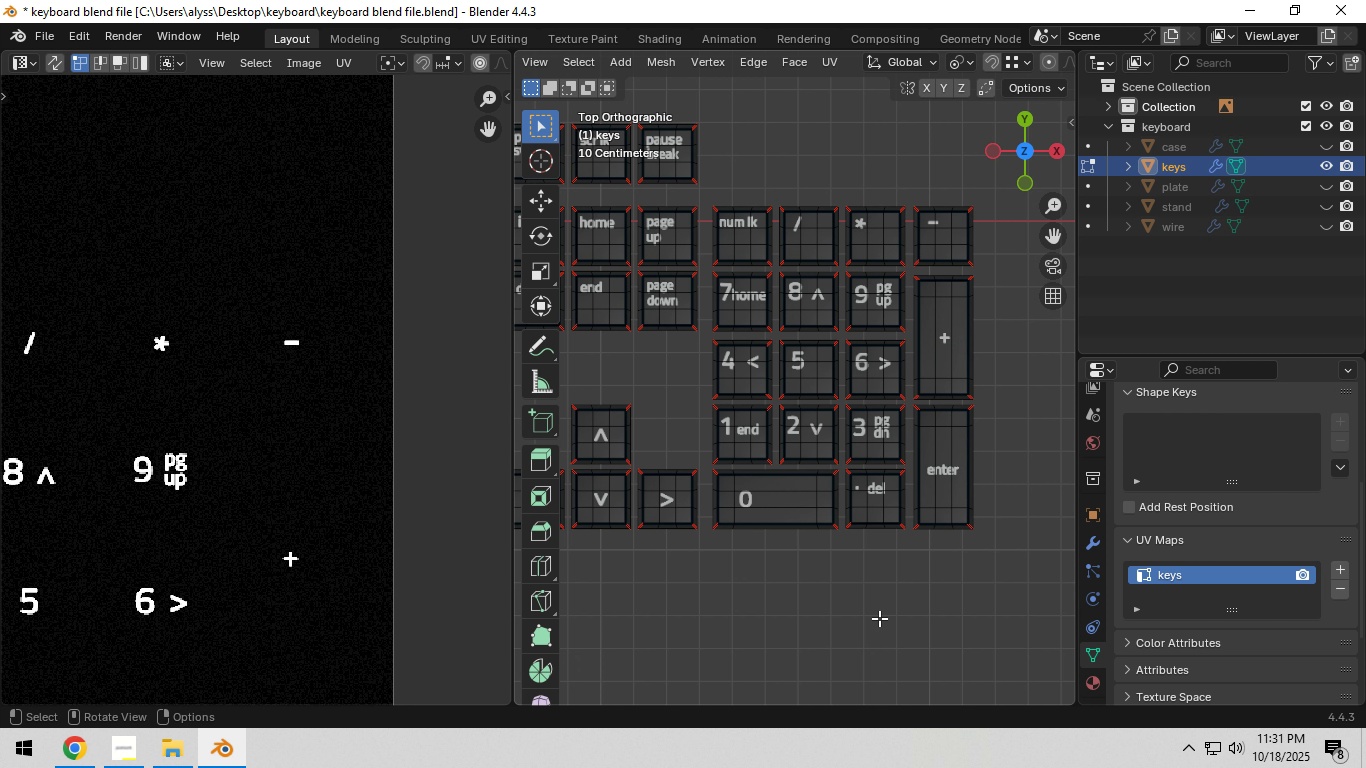 
key(Tab)
 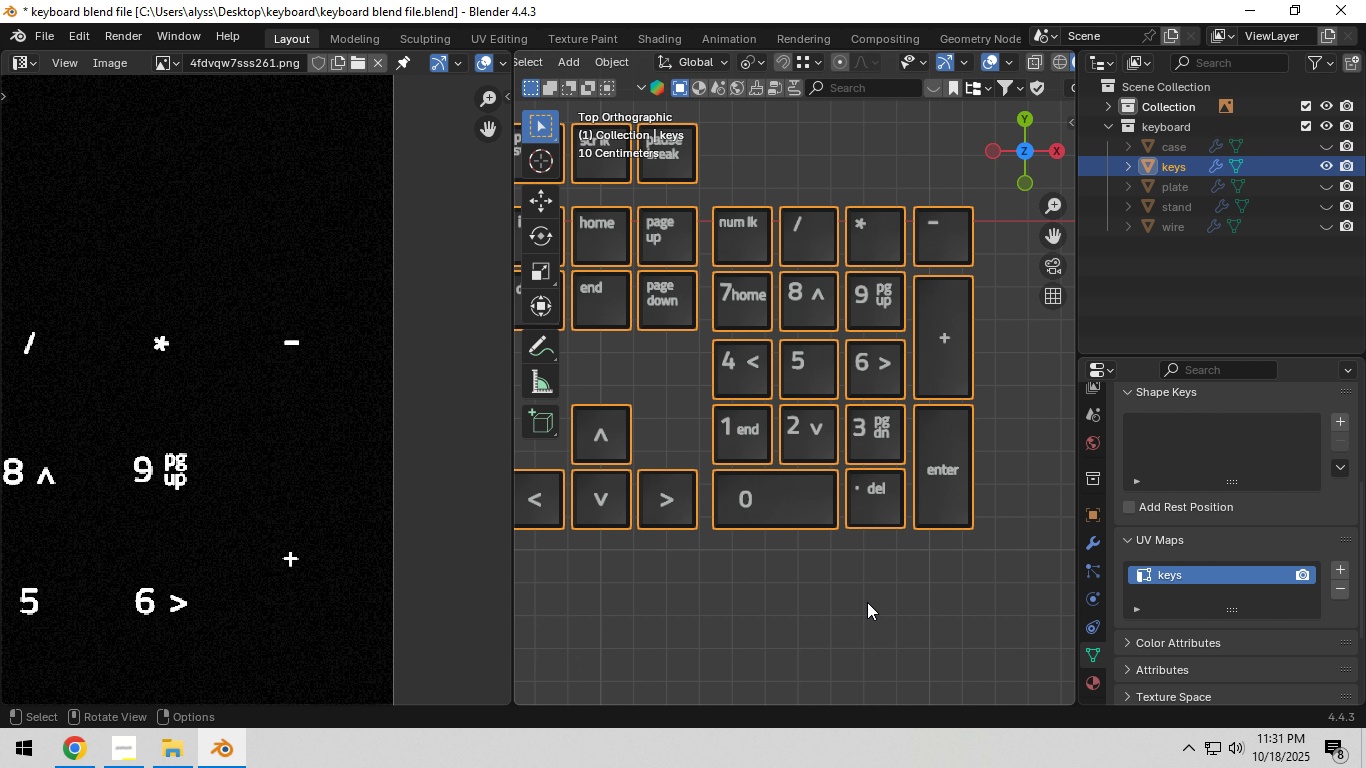 
scroll: coordinate [863, 596], scroll_direction: down, amount: 4.0
 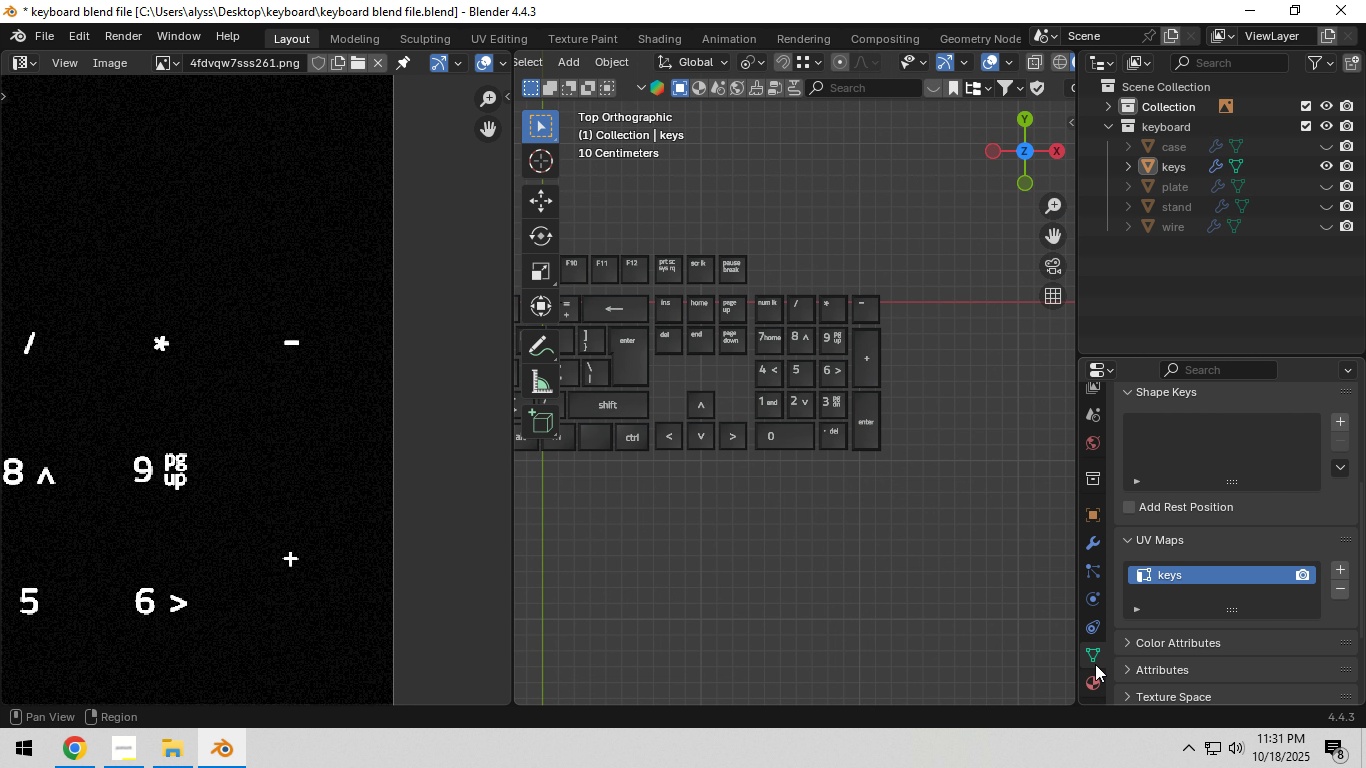 
left_click([1088, 539])
 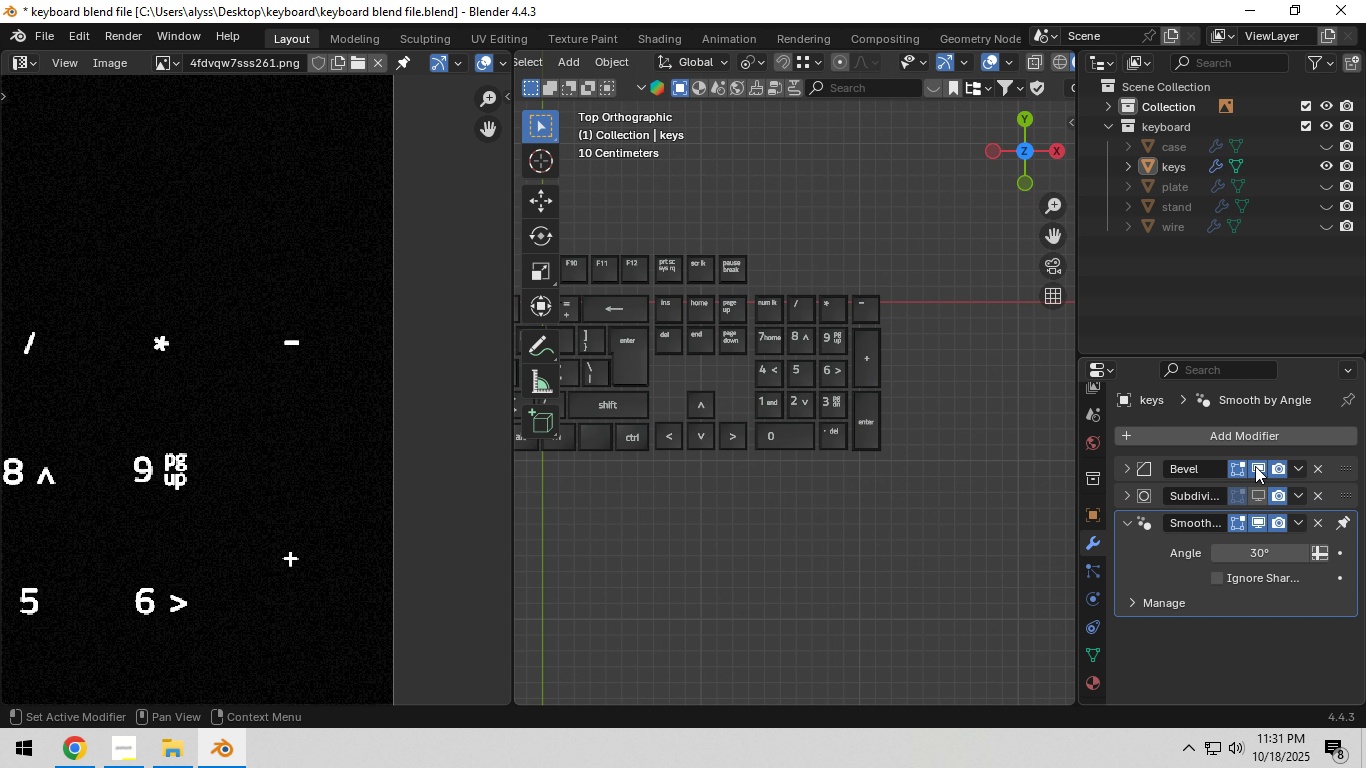 
left_click([1255, 466])
 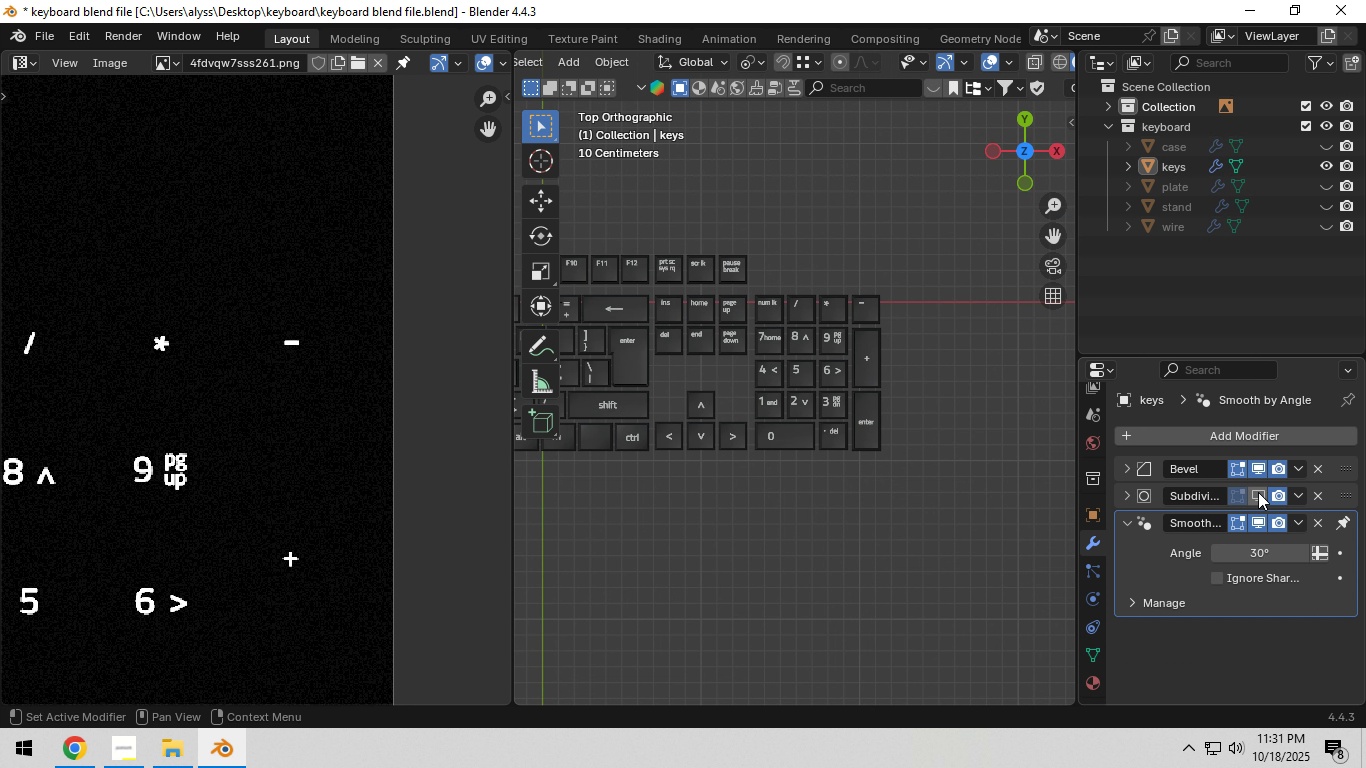 
left_click([1258, 492])
 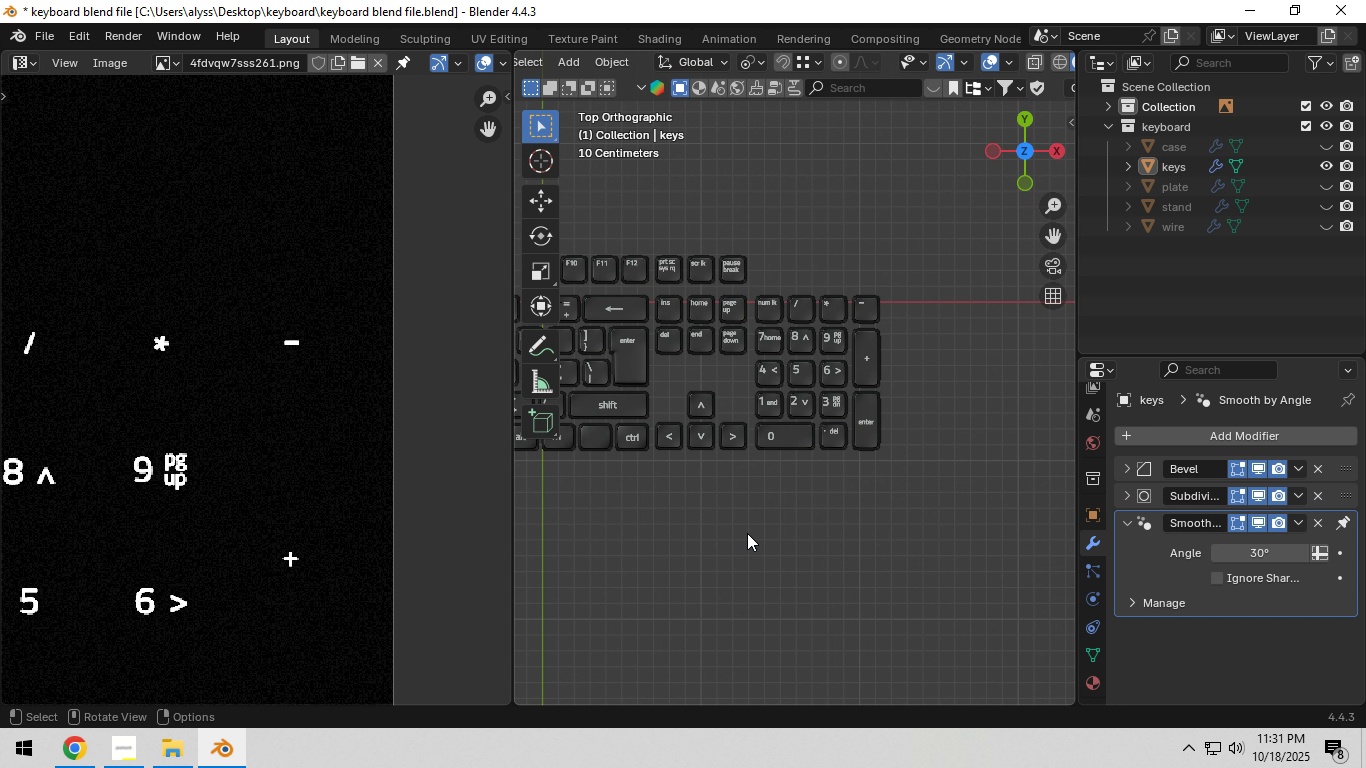 
left_click([746, 533])
 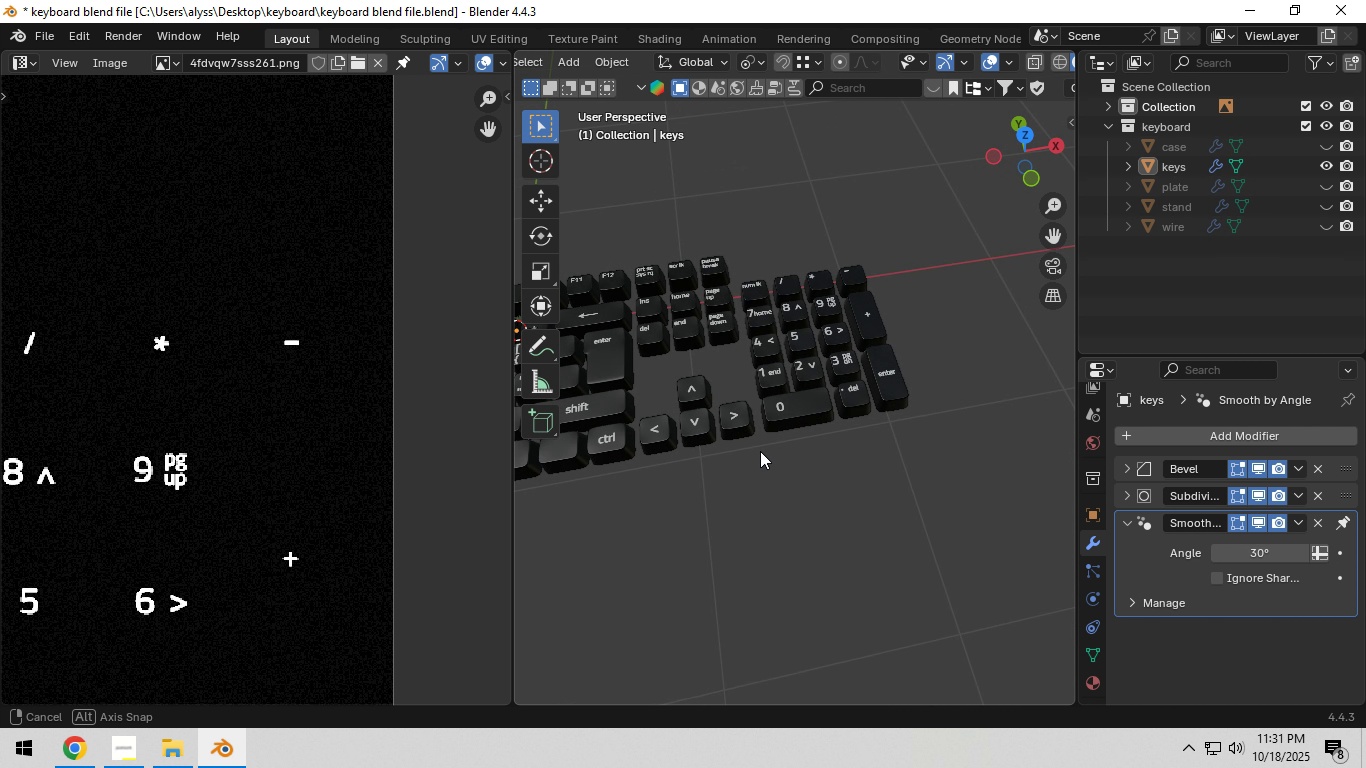 
scroll: coordinate [731, 495], scroll_direction: down, amount: 1.0
 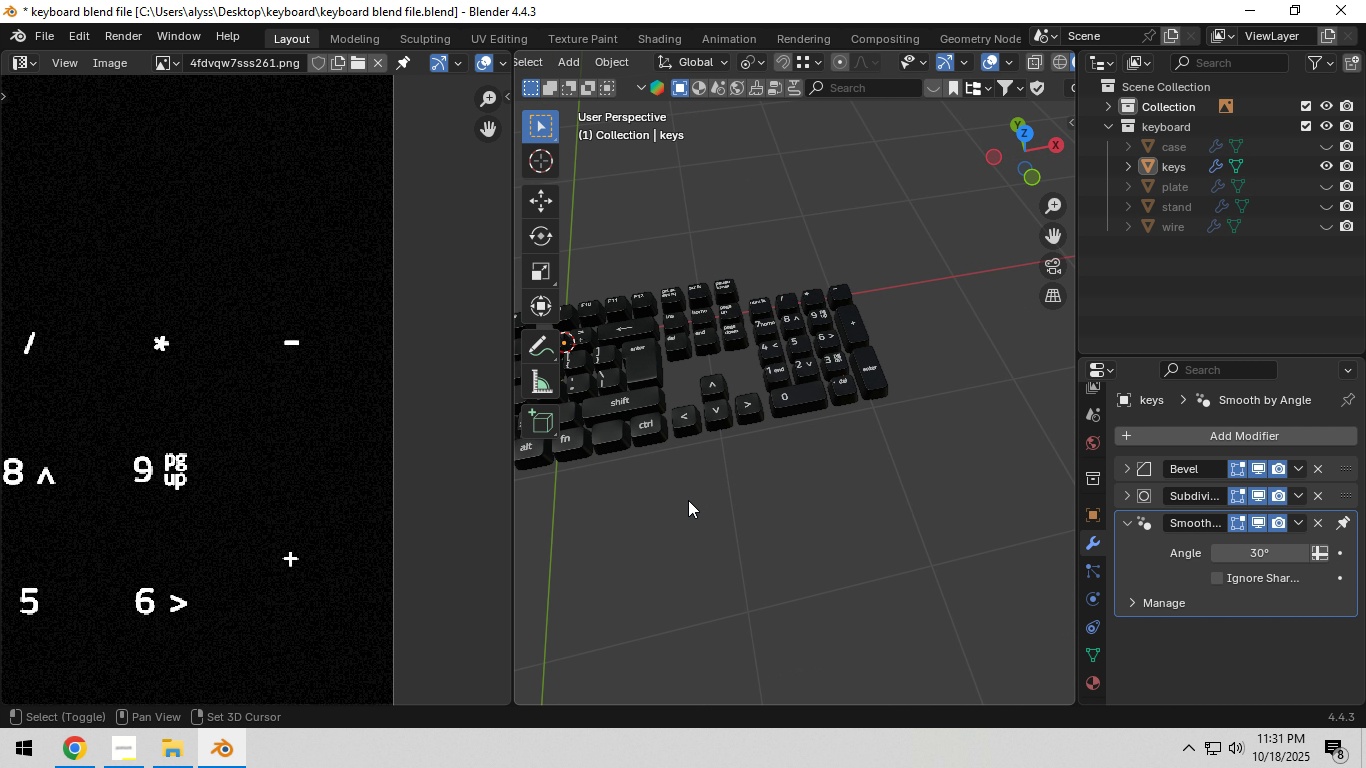 
hold_key(key=ShiftLeft, duration=0.66)
 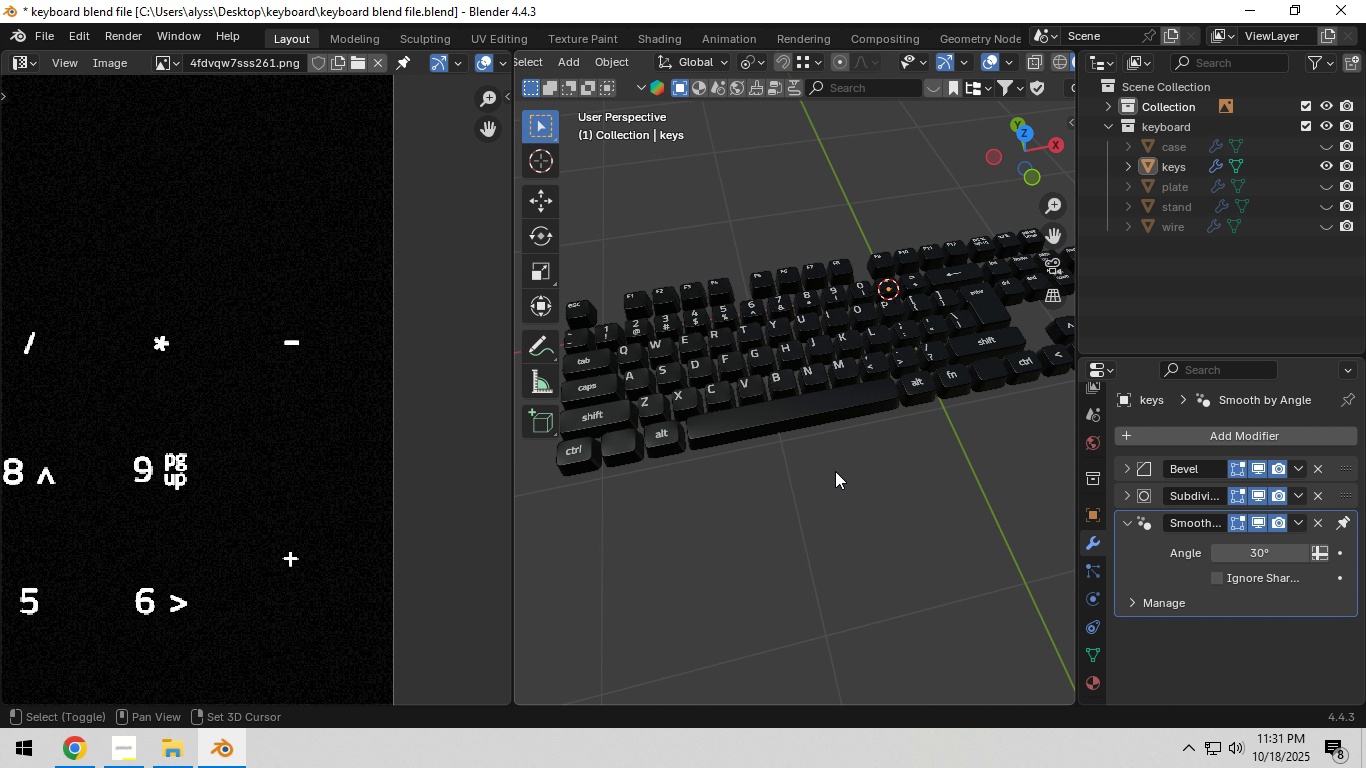 
hold_key(key=ShiftLeft, duration=0.31)
 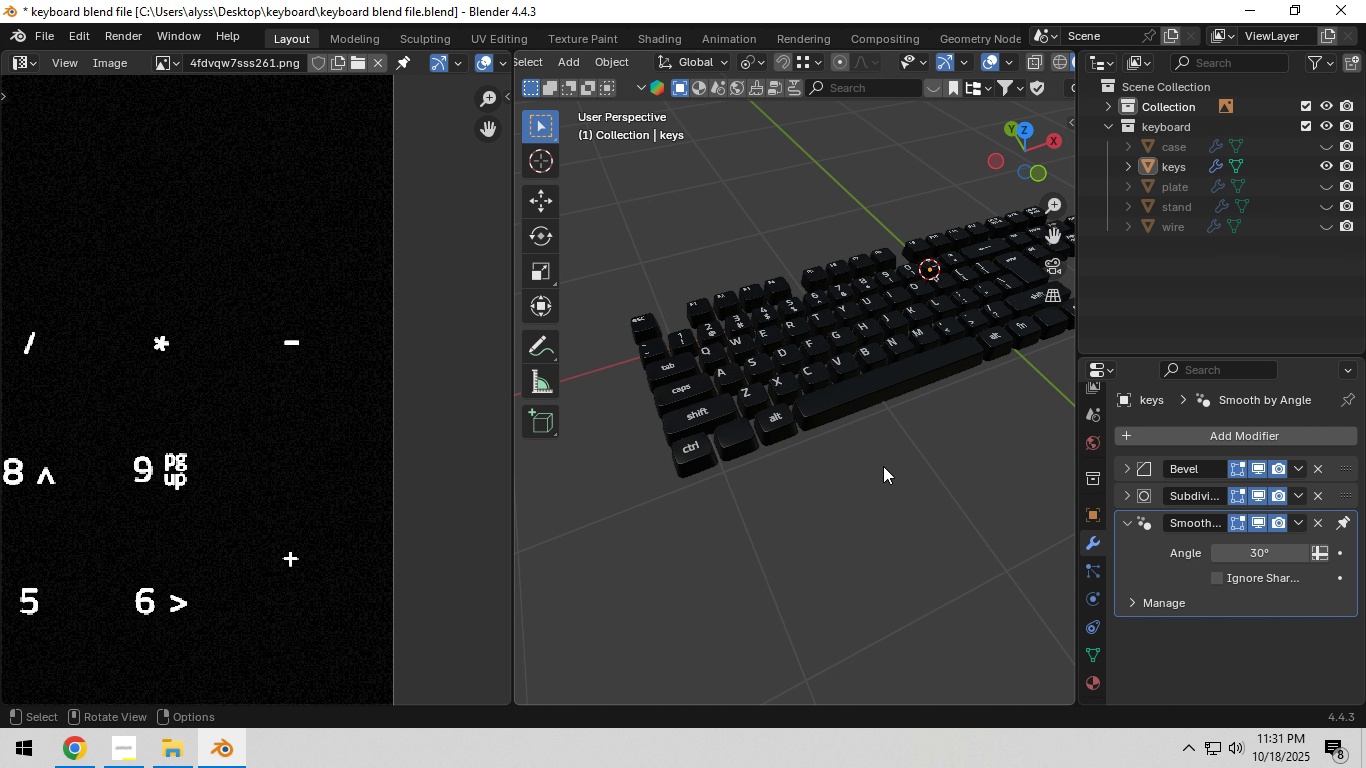 
scroll: coordinate [842, 471], scroll_direction: up, amount: 3.0
 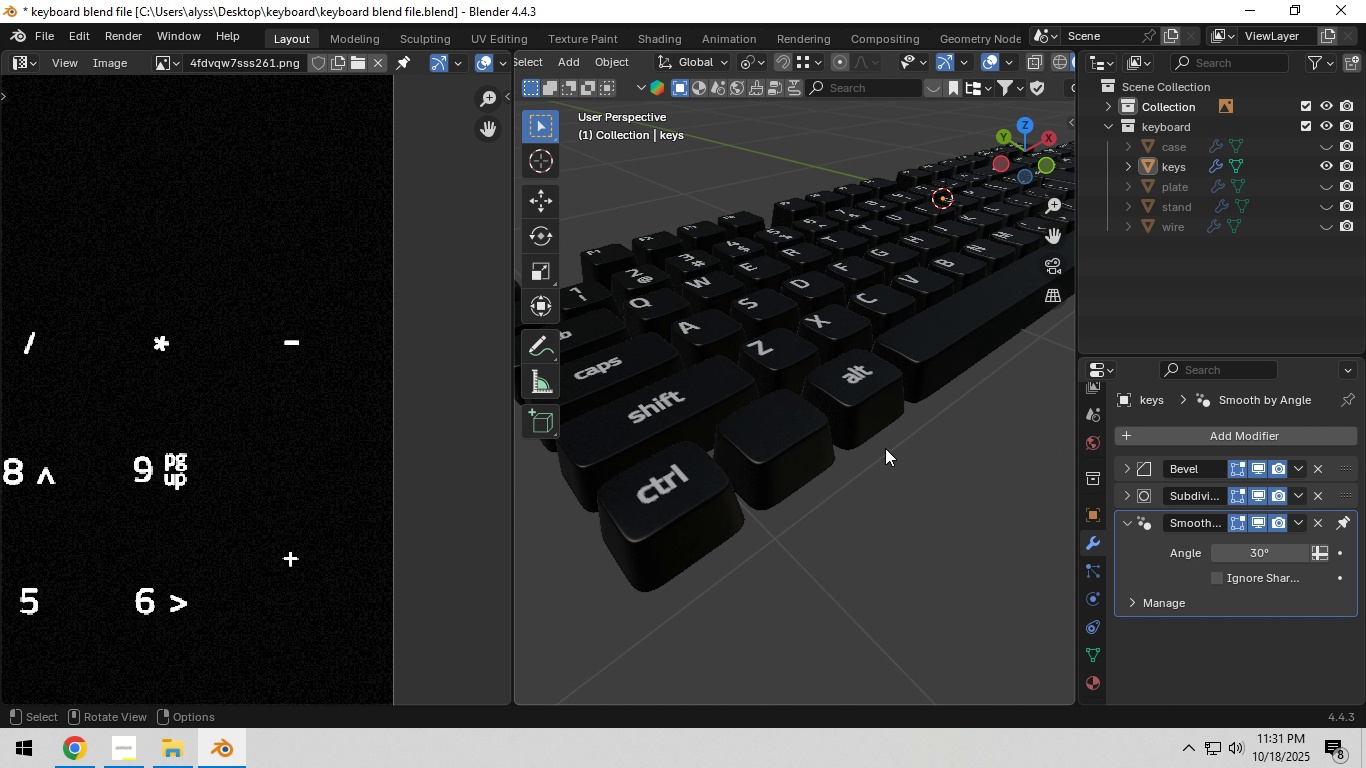 
key(Shift+ShiftLeft)
 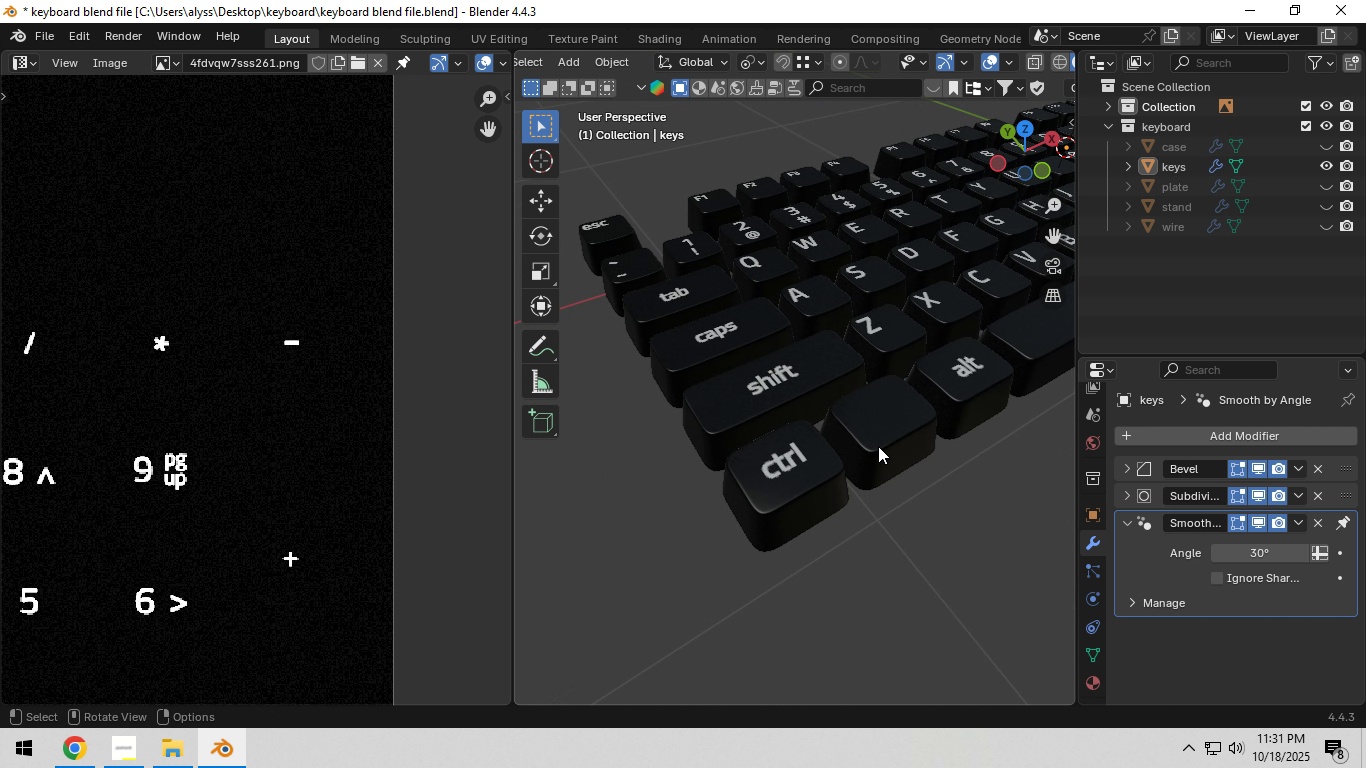 
scroll: coordinate [878, 446], scroll_direction: up, amount: 3.0
 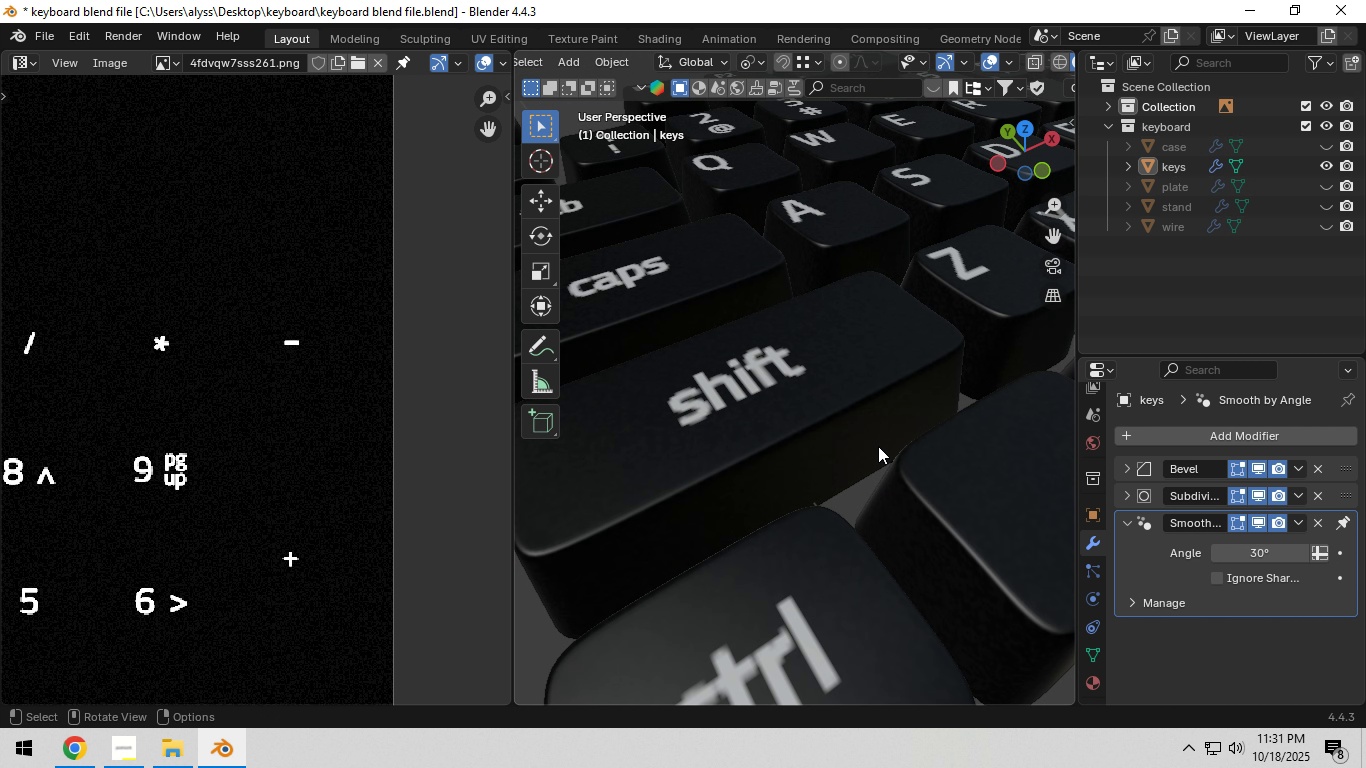 
scroll: coordinate [878, 446], scroll_direction: down, amount: 4.0
 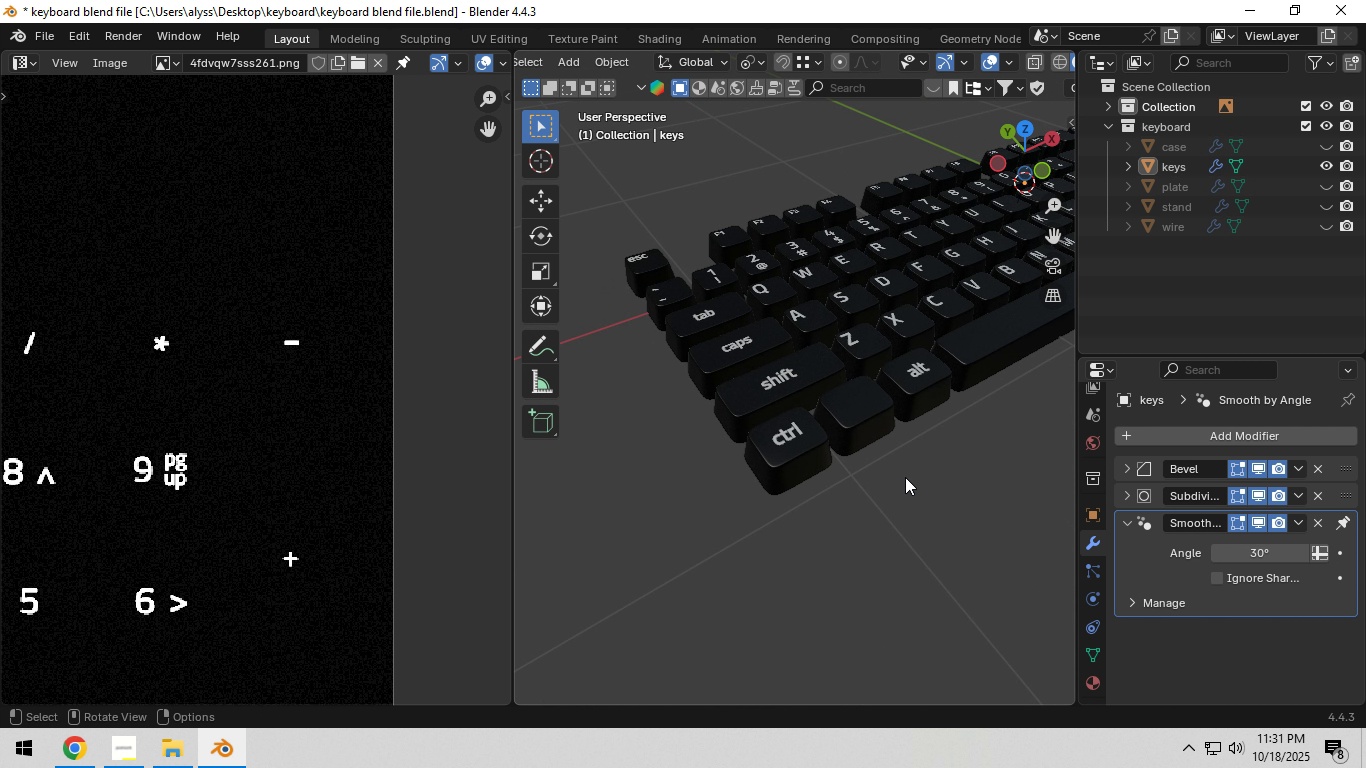 
key(Control+S)
 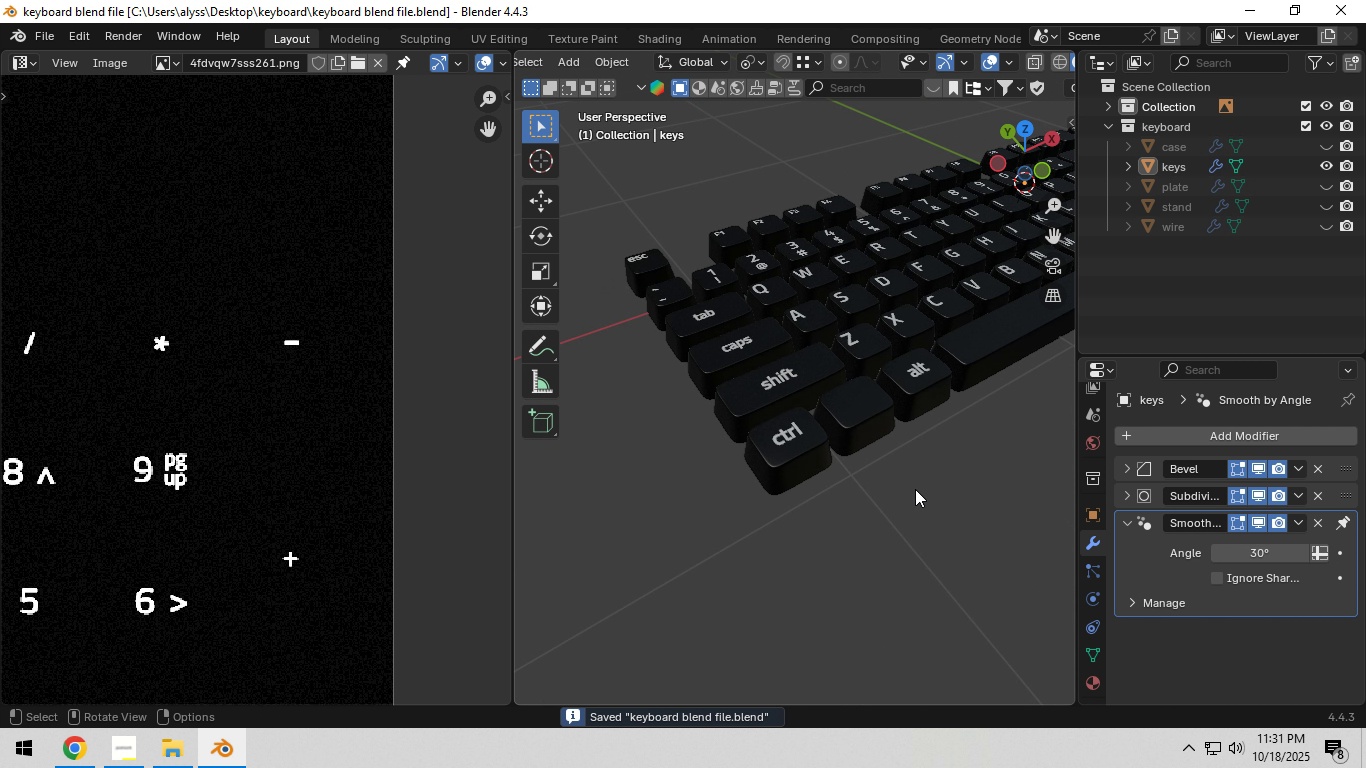 
scroll: coordinate [915, 489], scroll_direction: down, amount: 2.0